 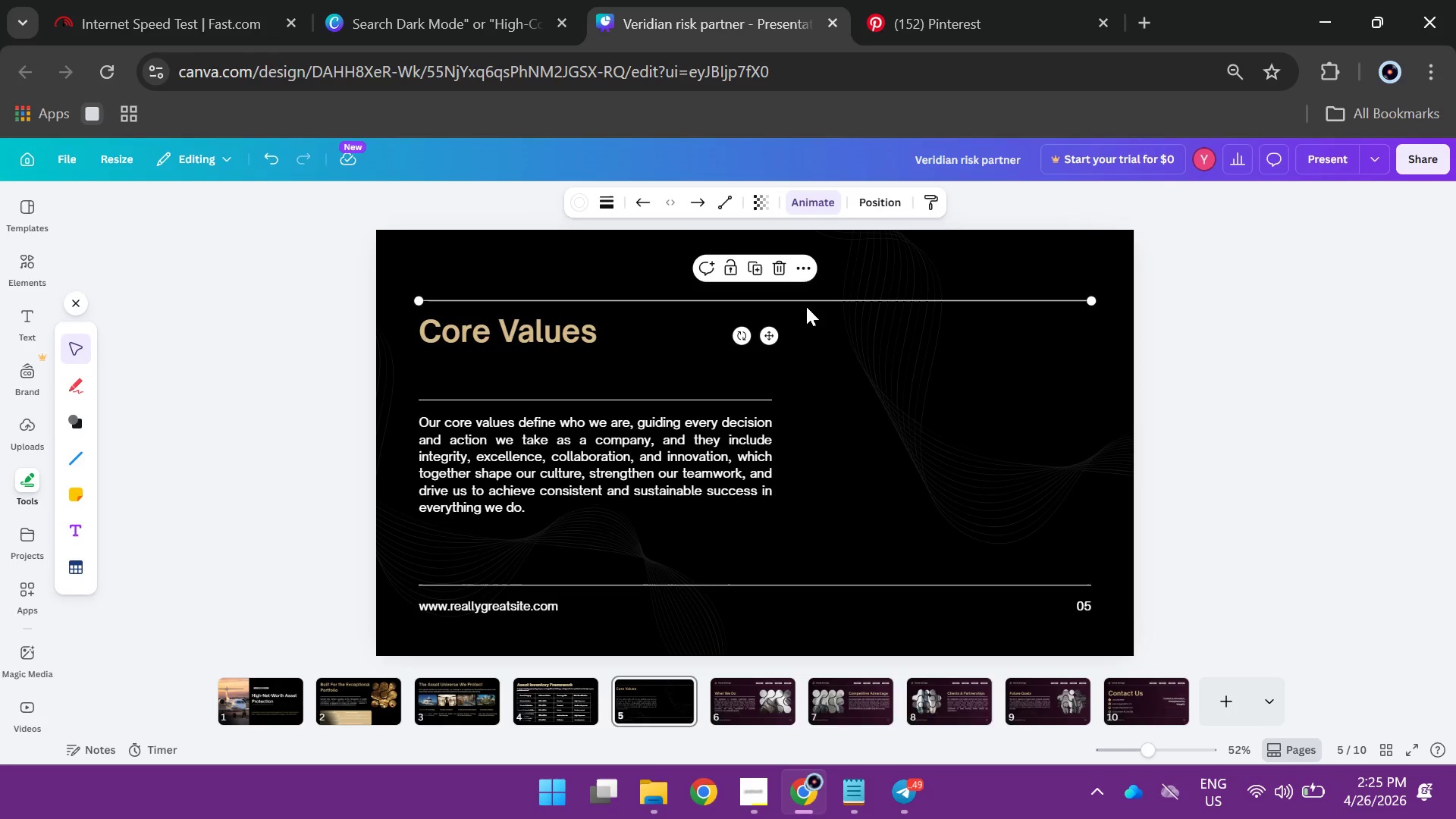 
key(Backspace)
 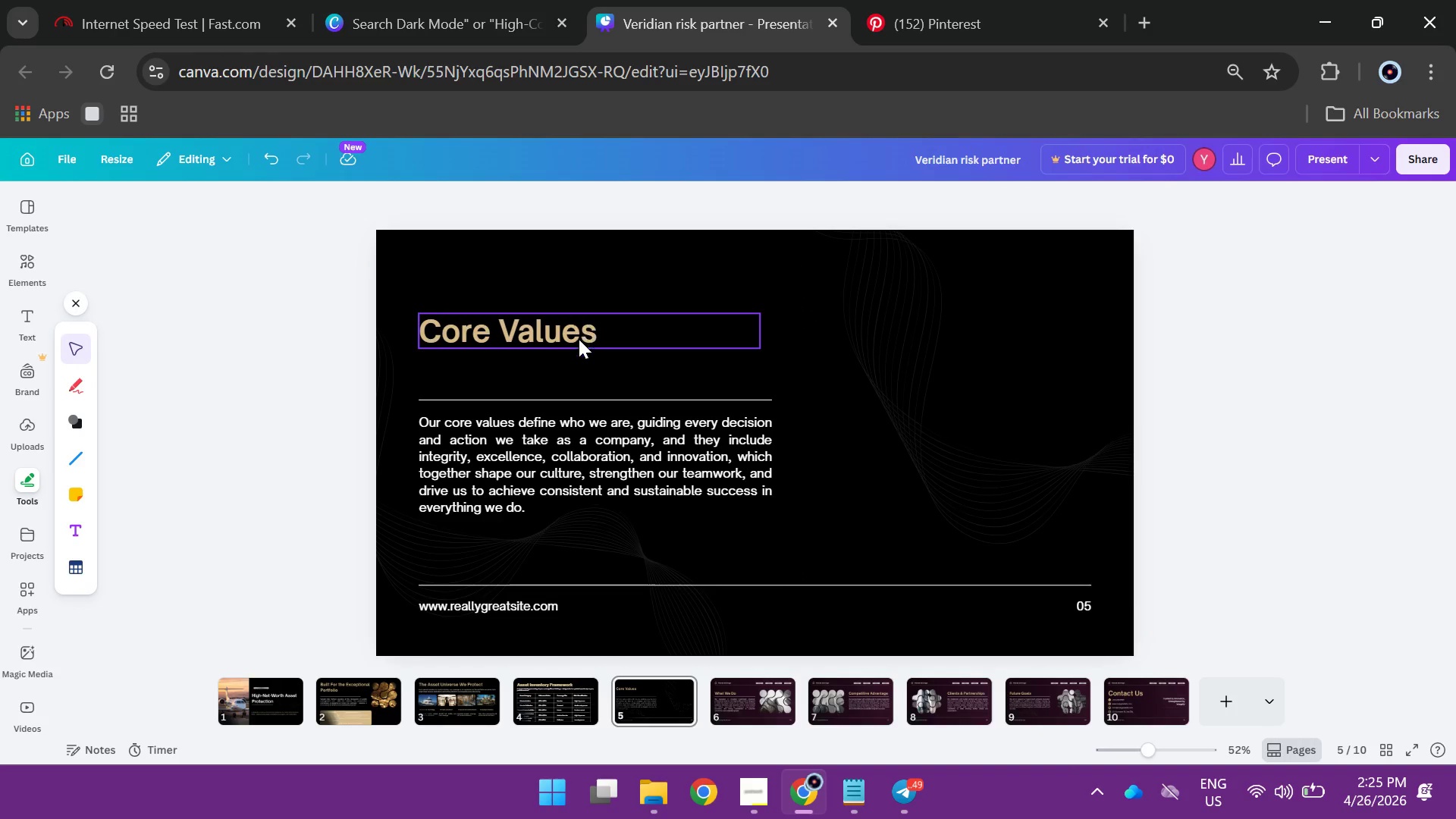 
left_click_drag(start_coordinate=[579, 339], to_coordinate=[581, 297])
 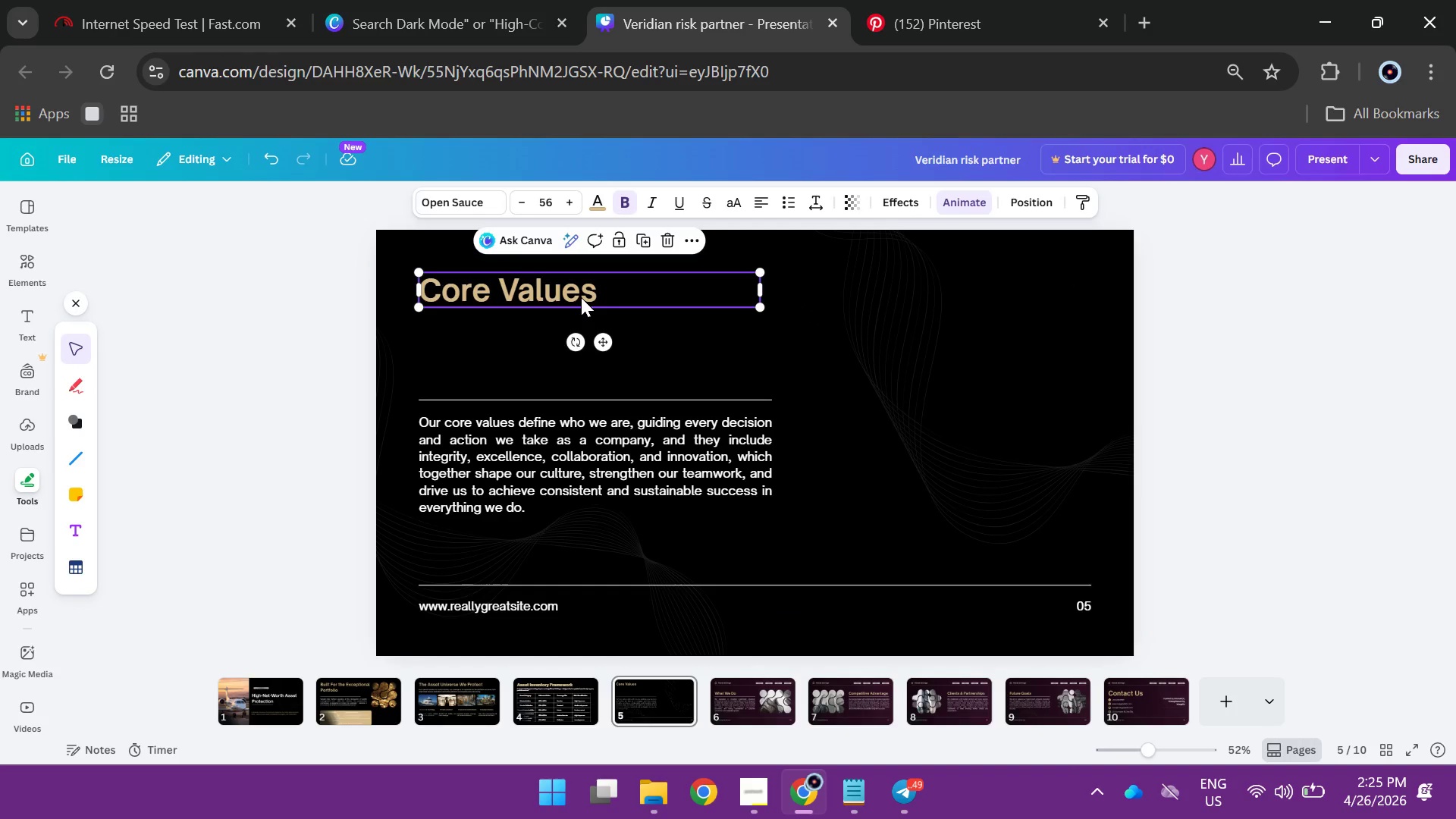 
double_click([581, 297])
 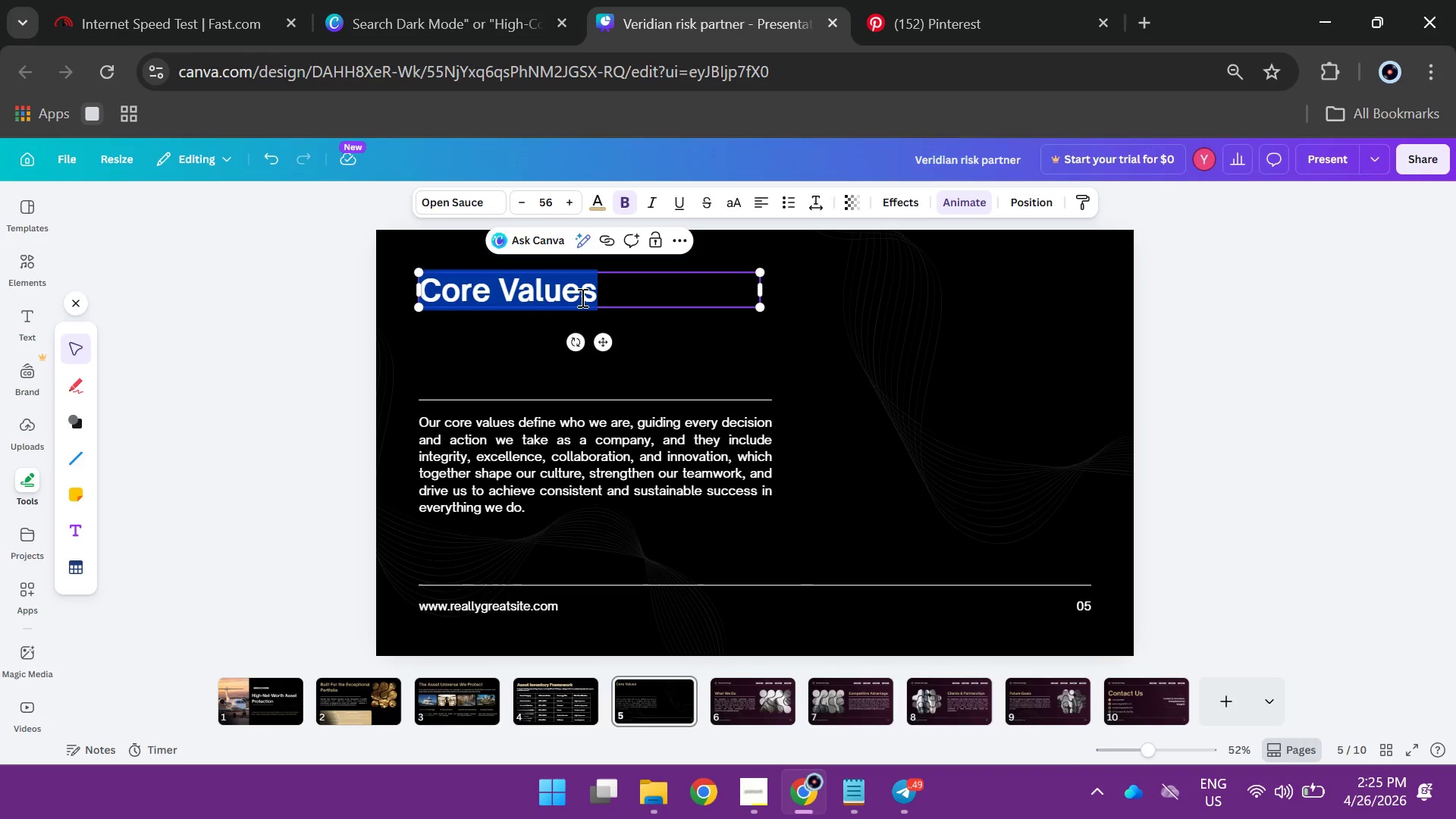 
type(Risk Exo)
key(Backspace)
type(posure: Whre Vulnerability Concentrates)
 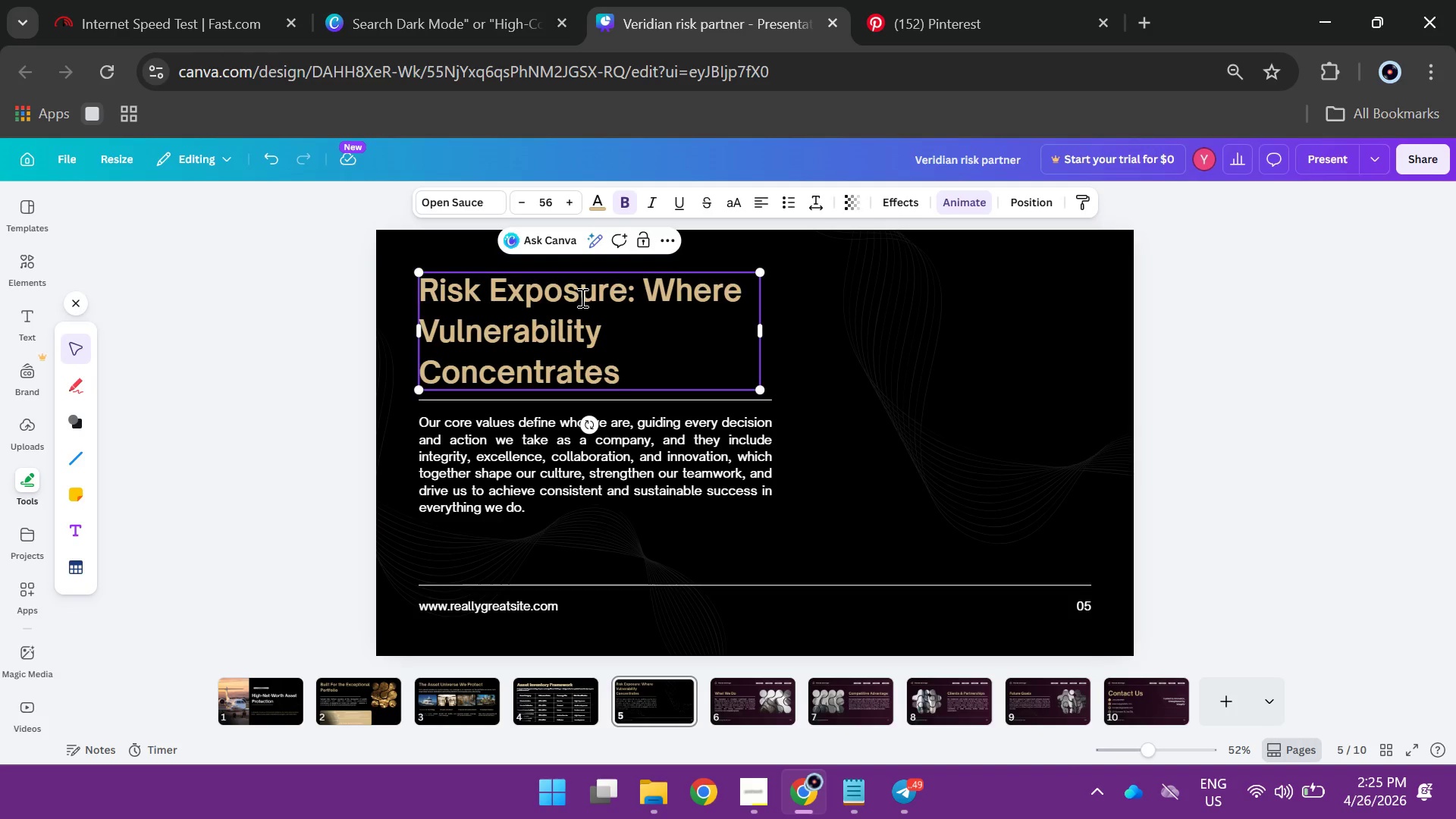 
left_click_drag(start_coordinate=[764, 339], to_coordinate=[961, 336])
 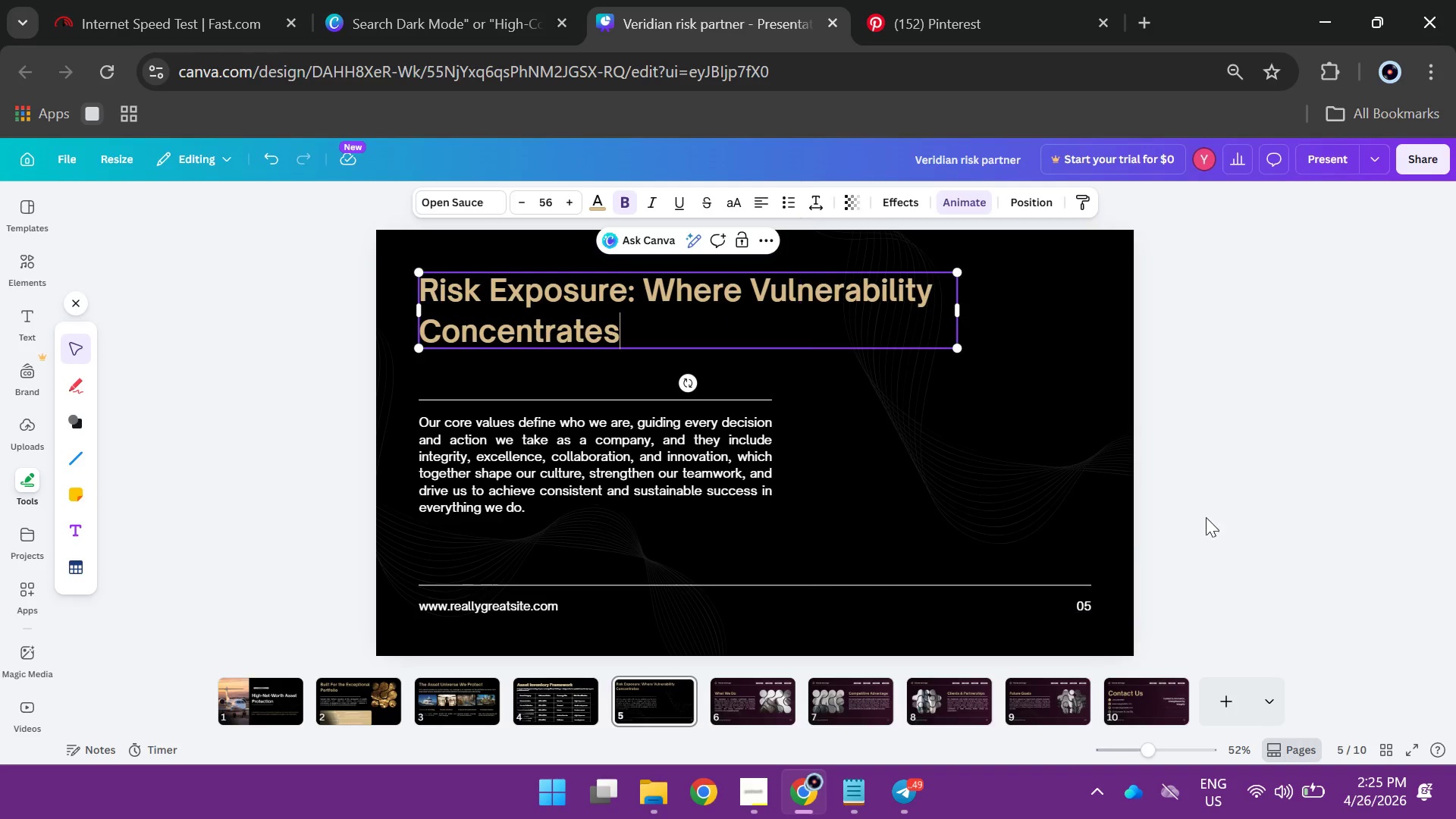 
left_click([1331, 521])
 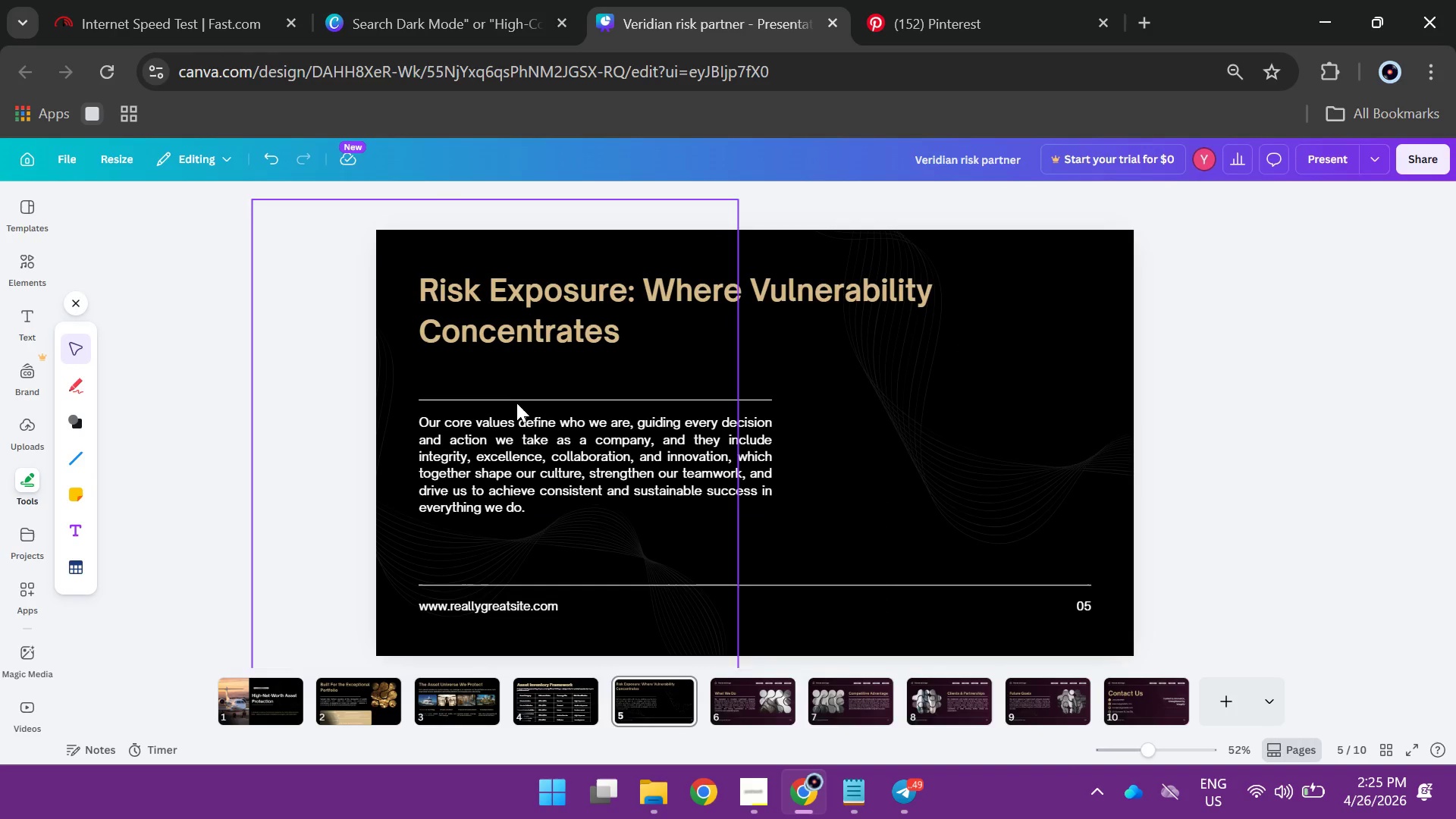 
left_click([520, 398])
 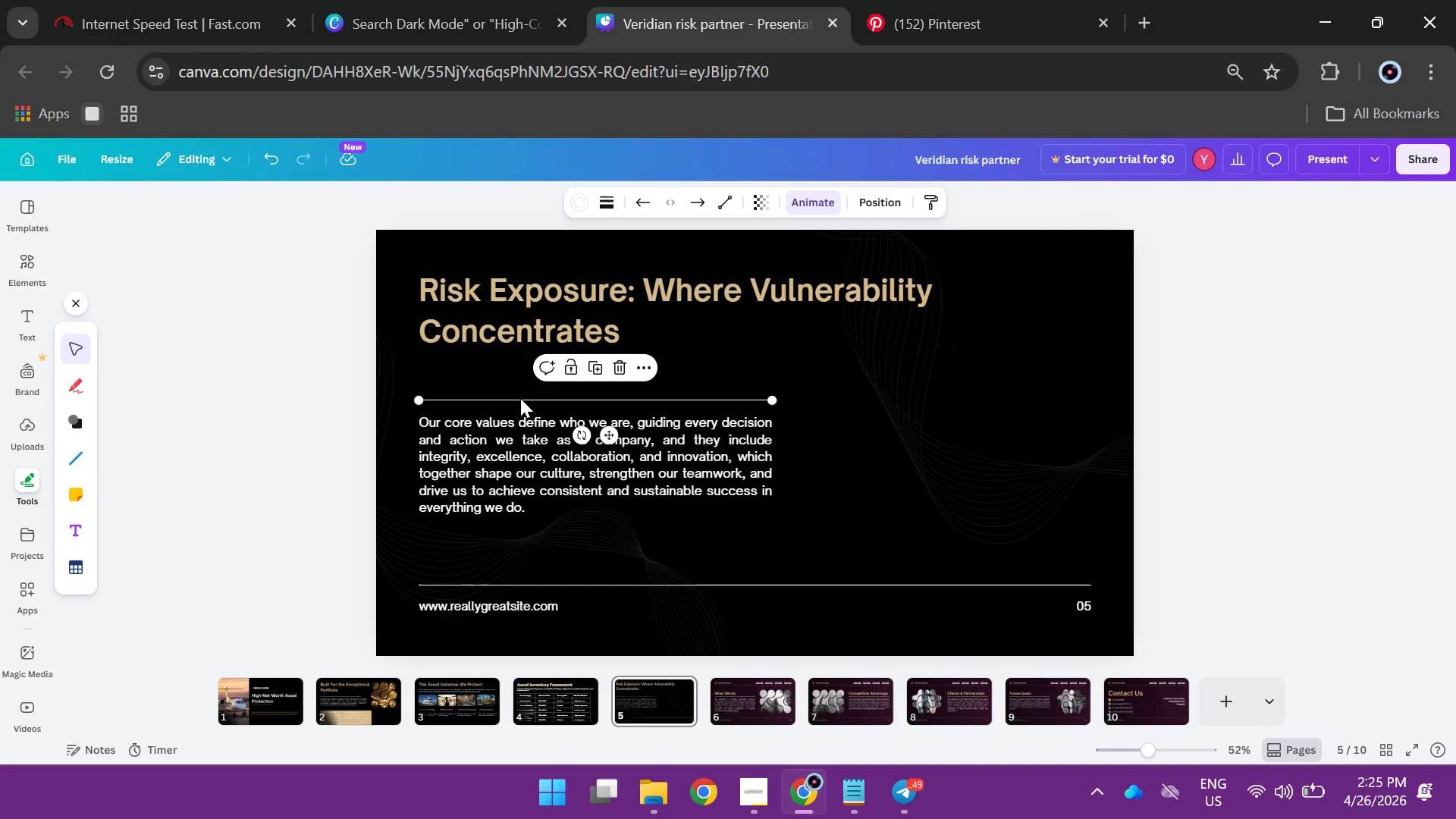 
key(Backspace)
 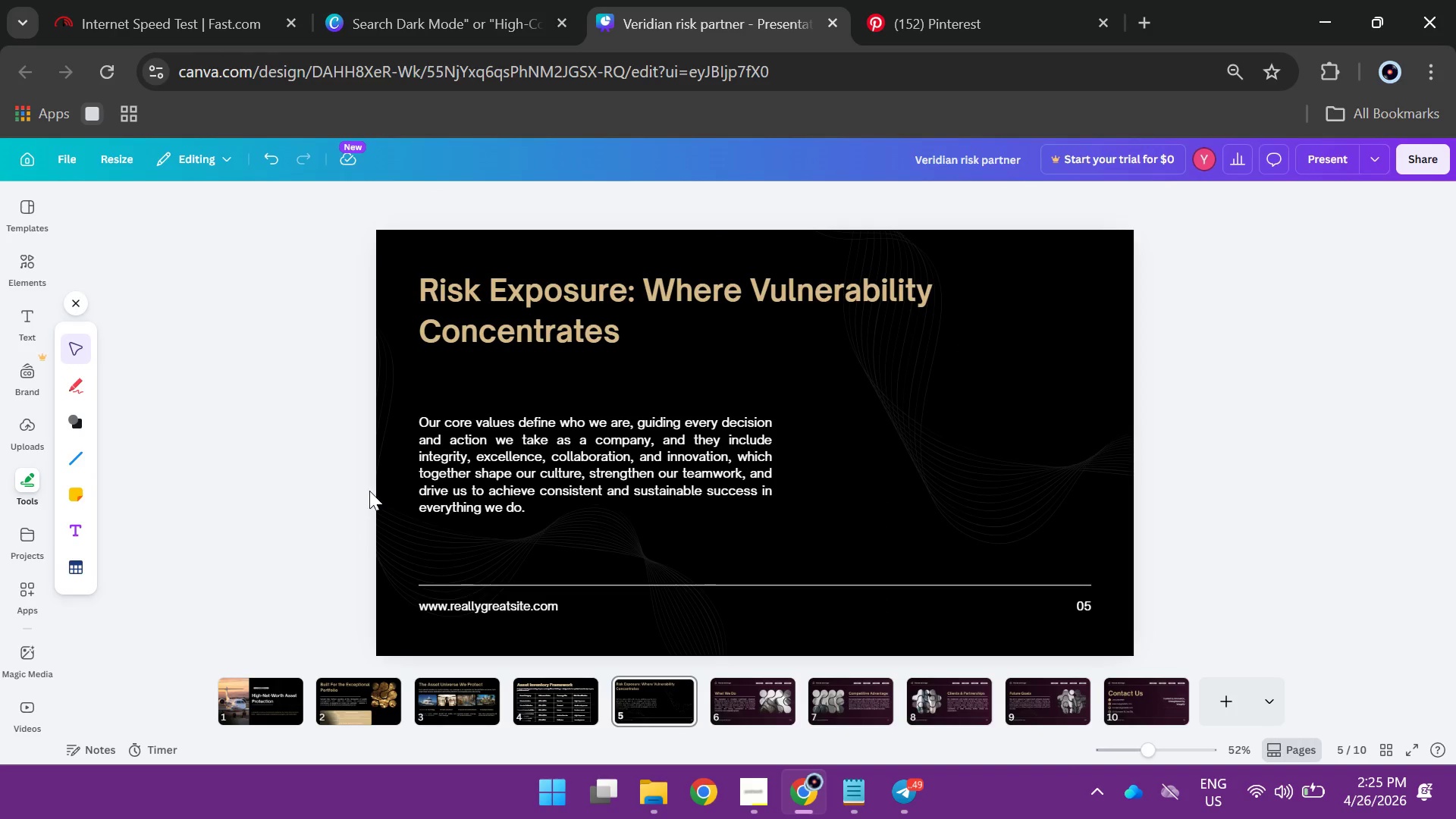 
left_click([525, 455])
 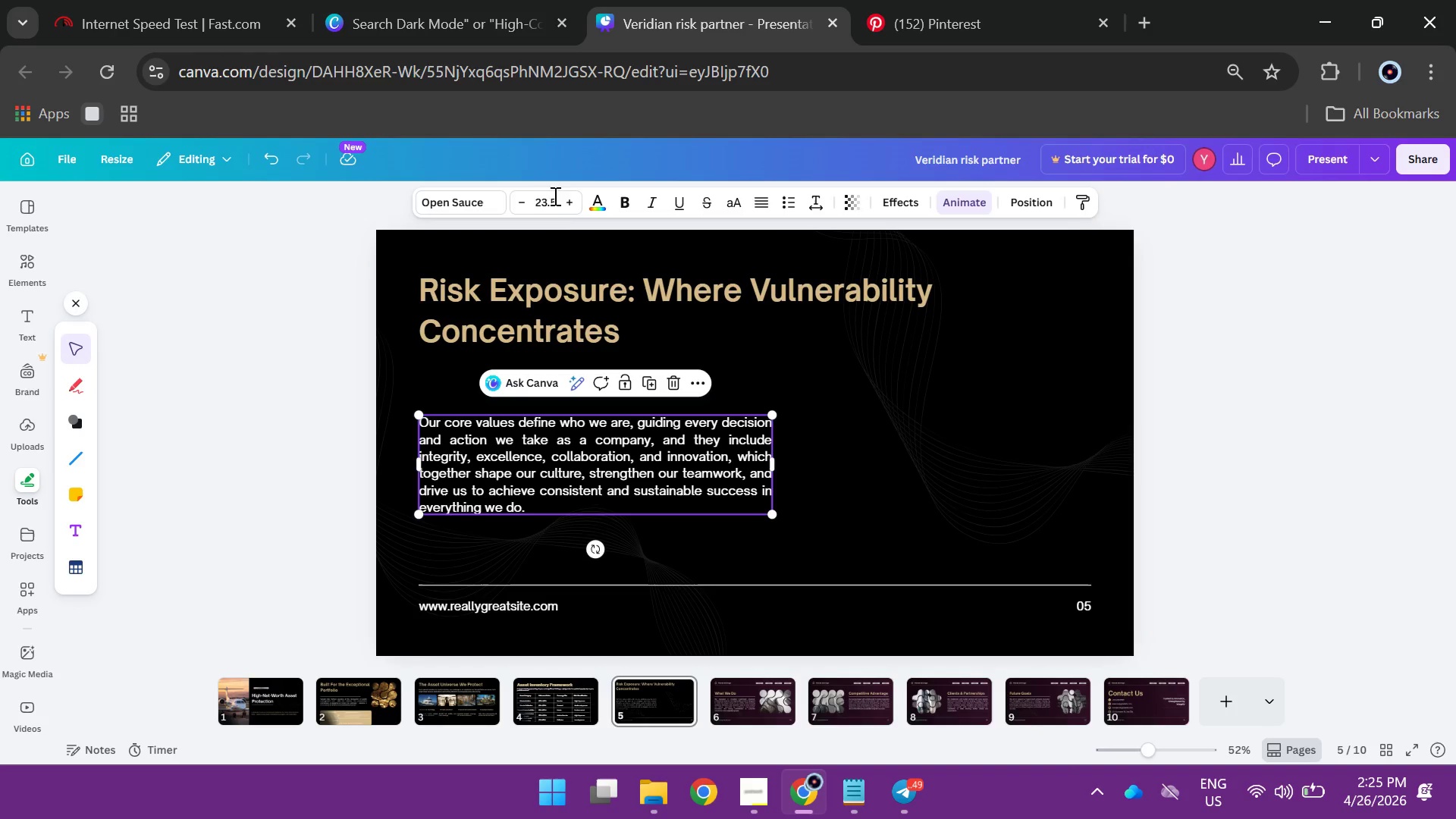 
left_click([548, 201])
 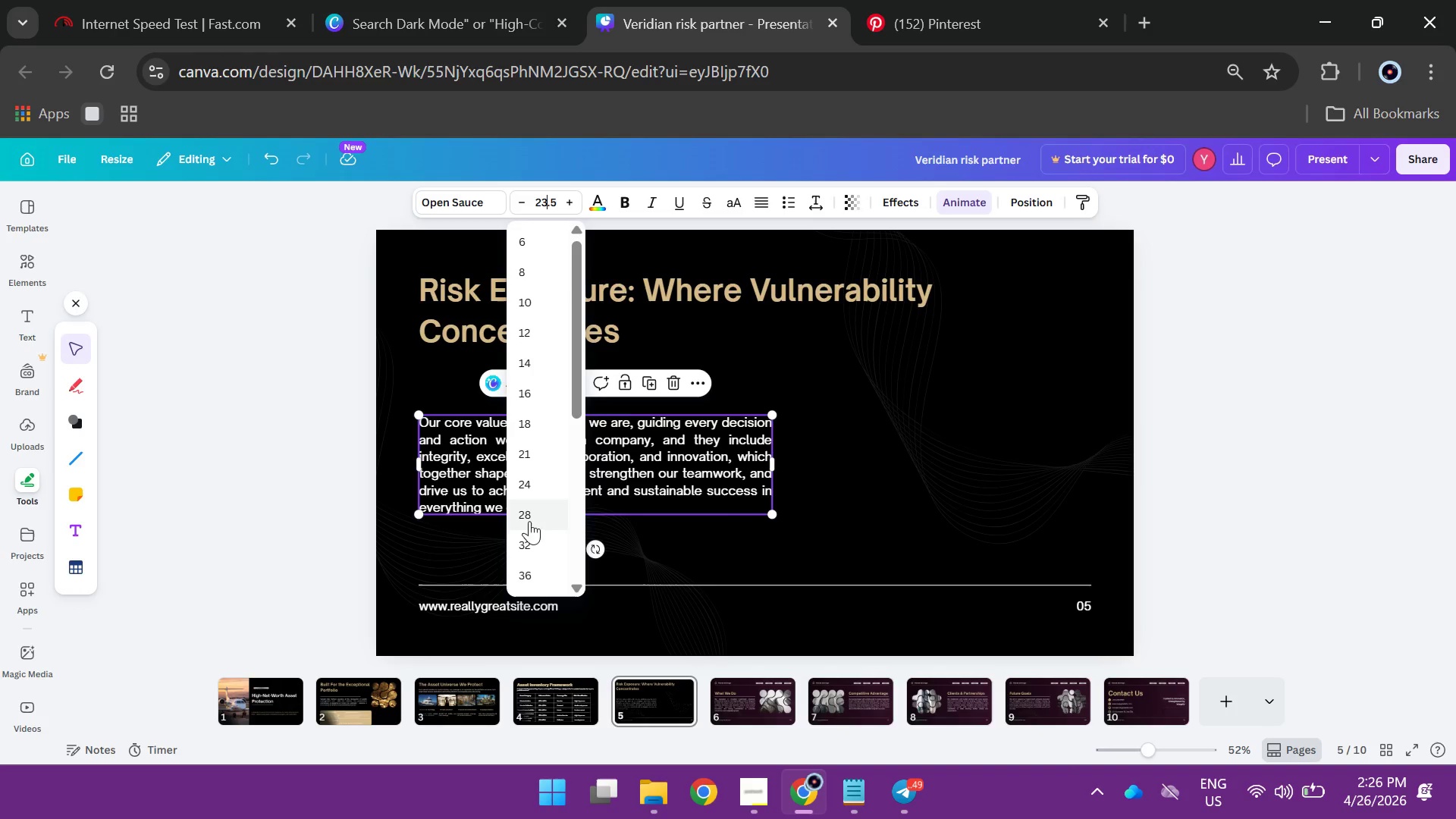 
left_click([531, 482])
 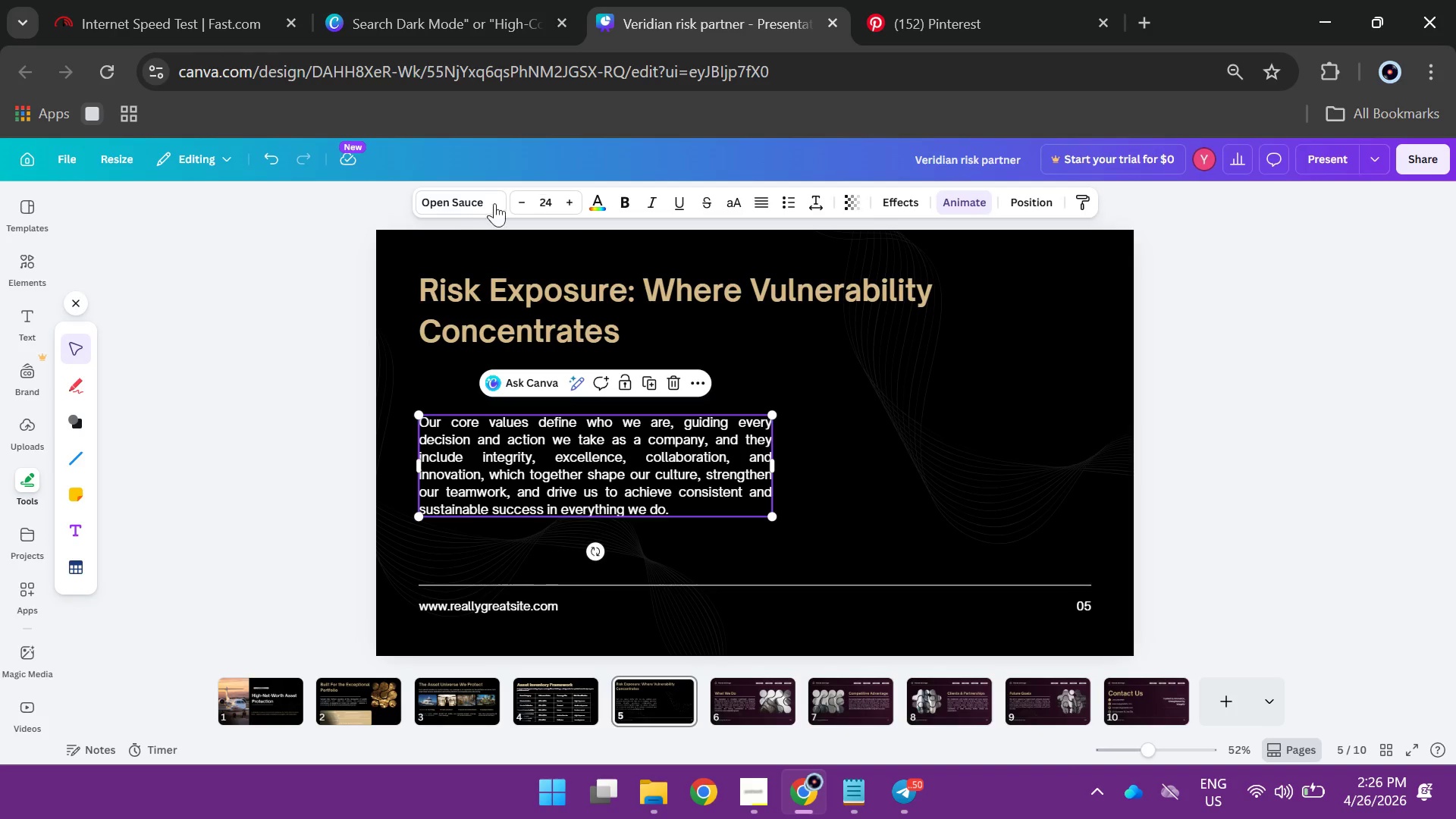 
left_click([464, 203])
 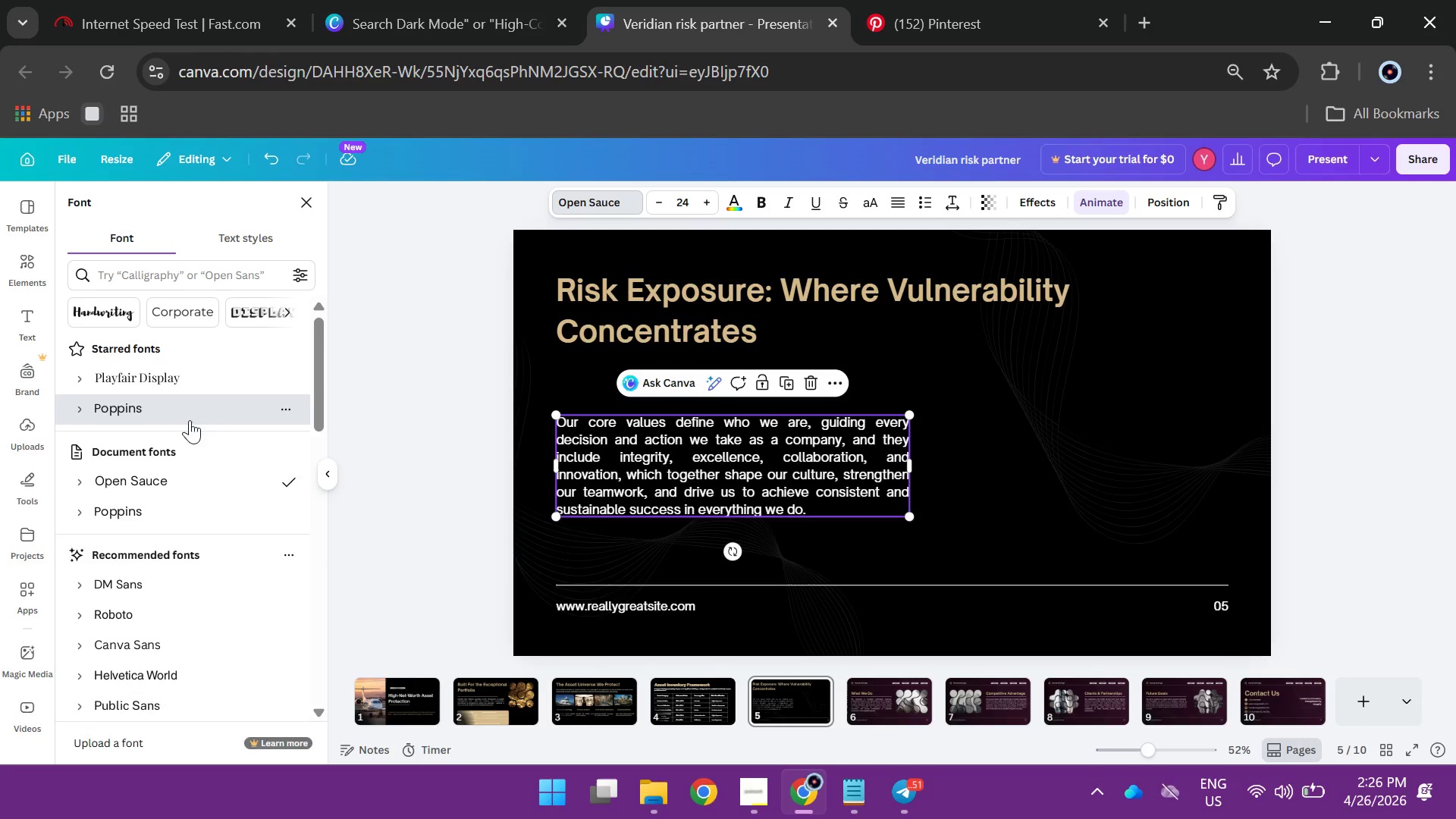 
left_click([666, 697])
 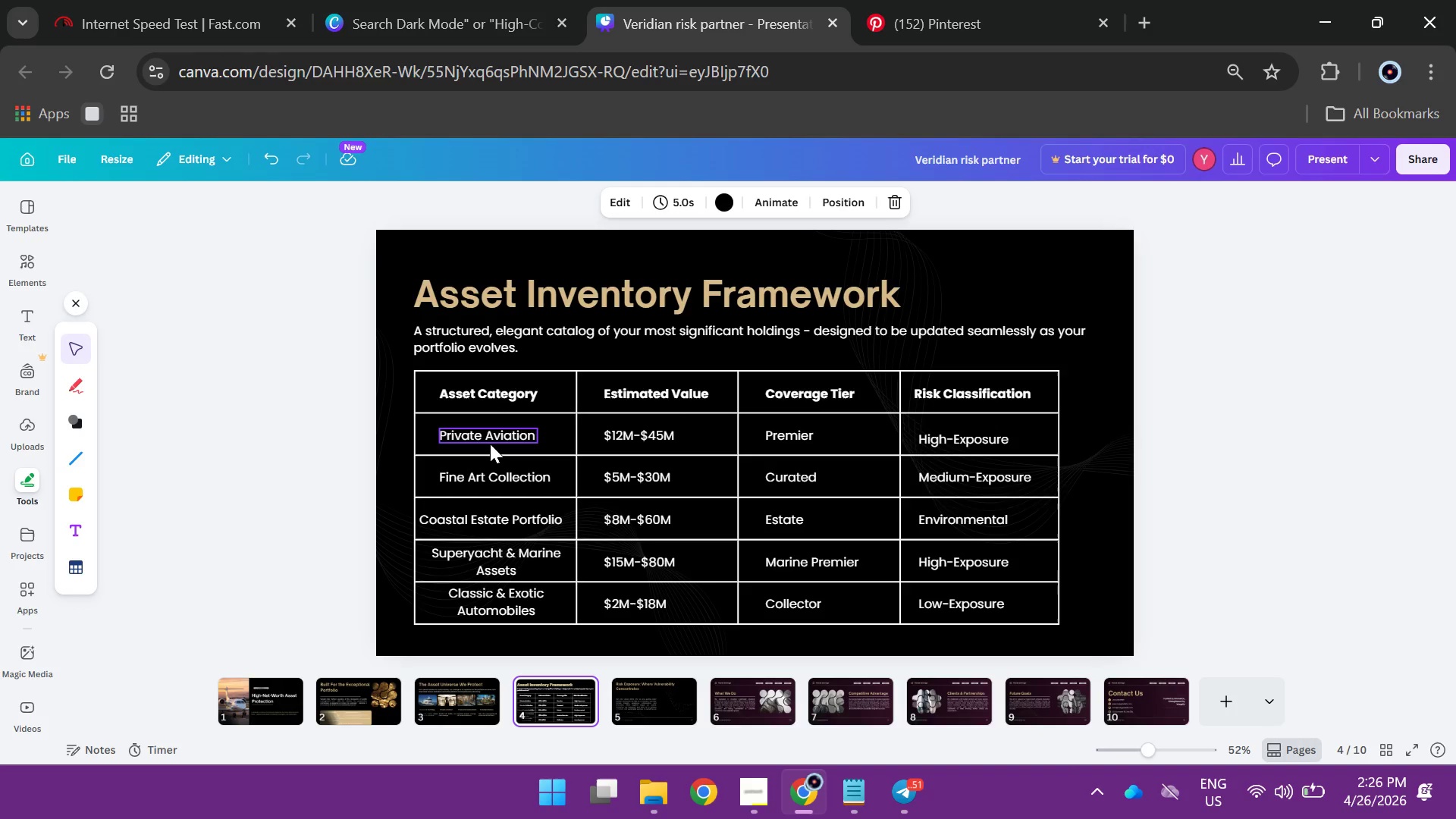 
left_click([490, 444])
 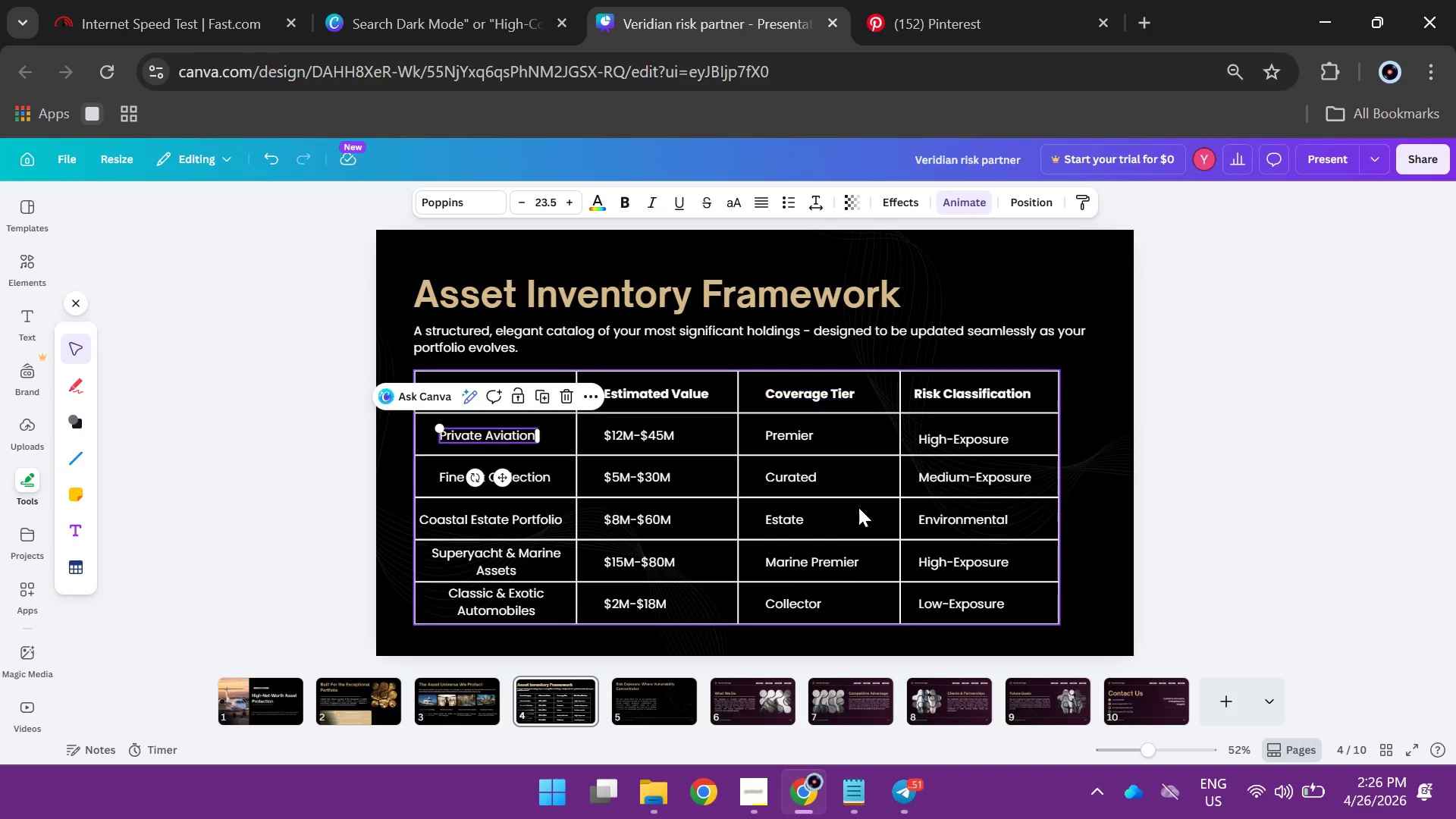 
wait(7.41)
 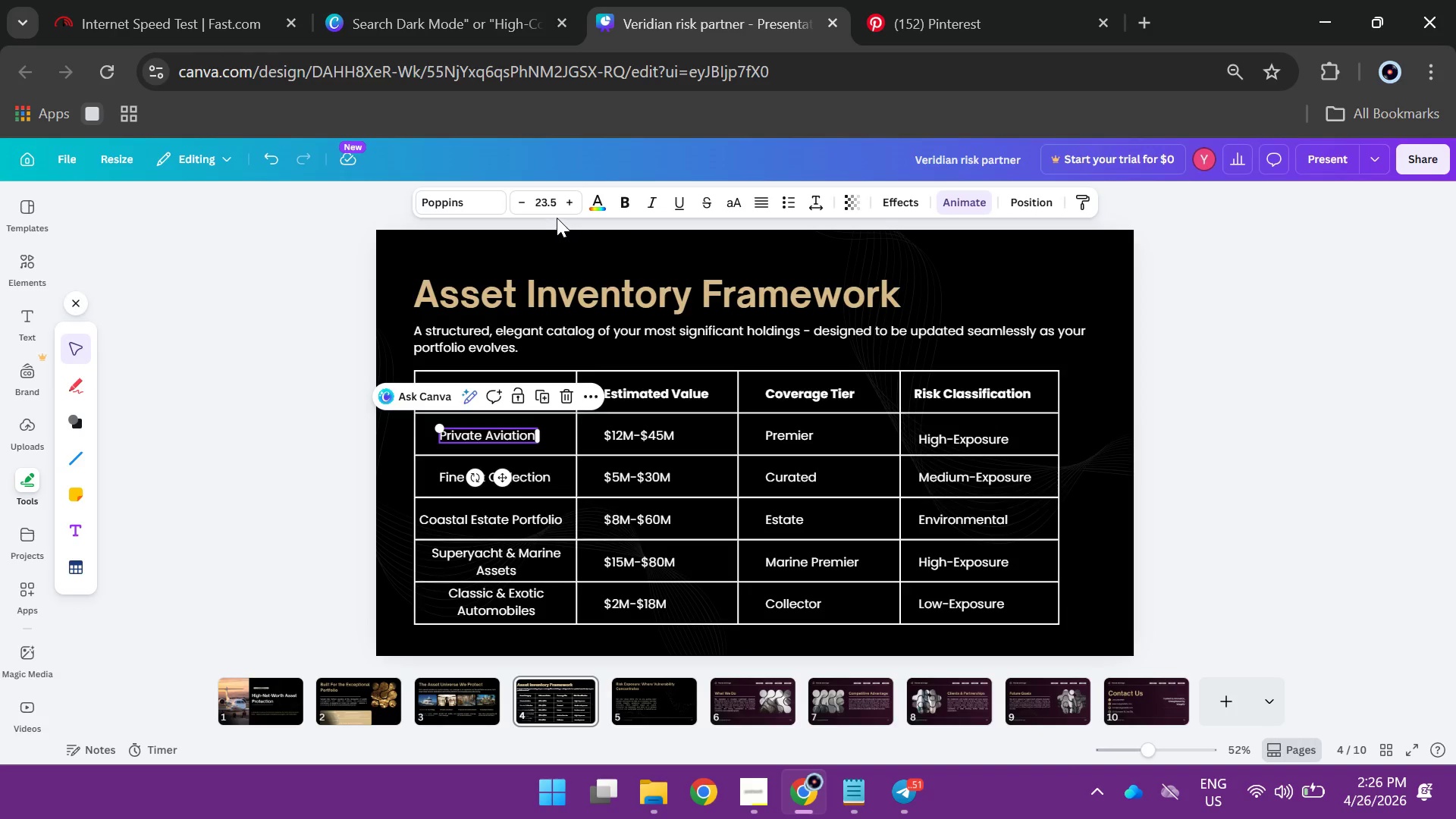 
left_click([667, 701])
 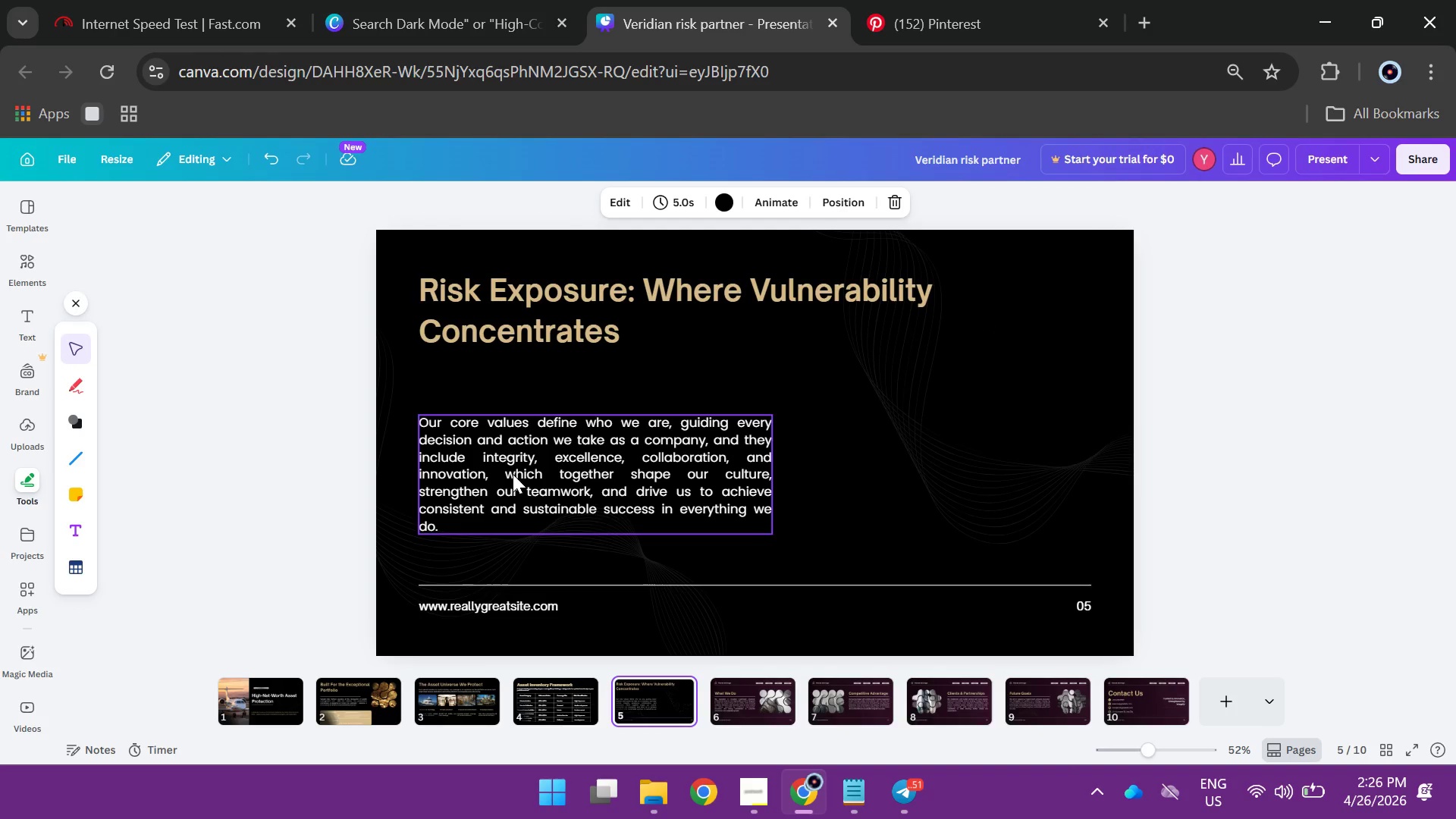 
left_click([513, 474])
 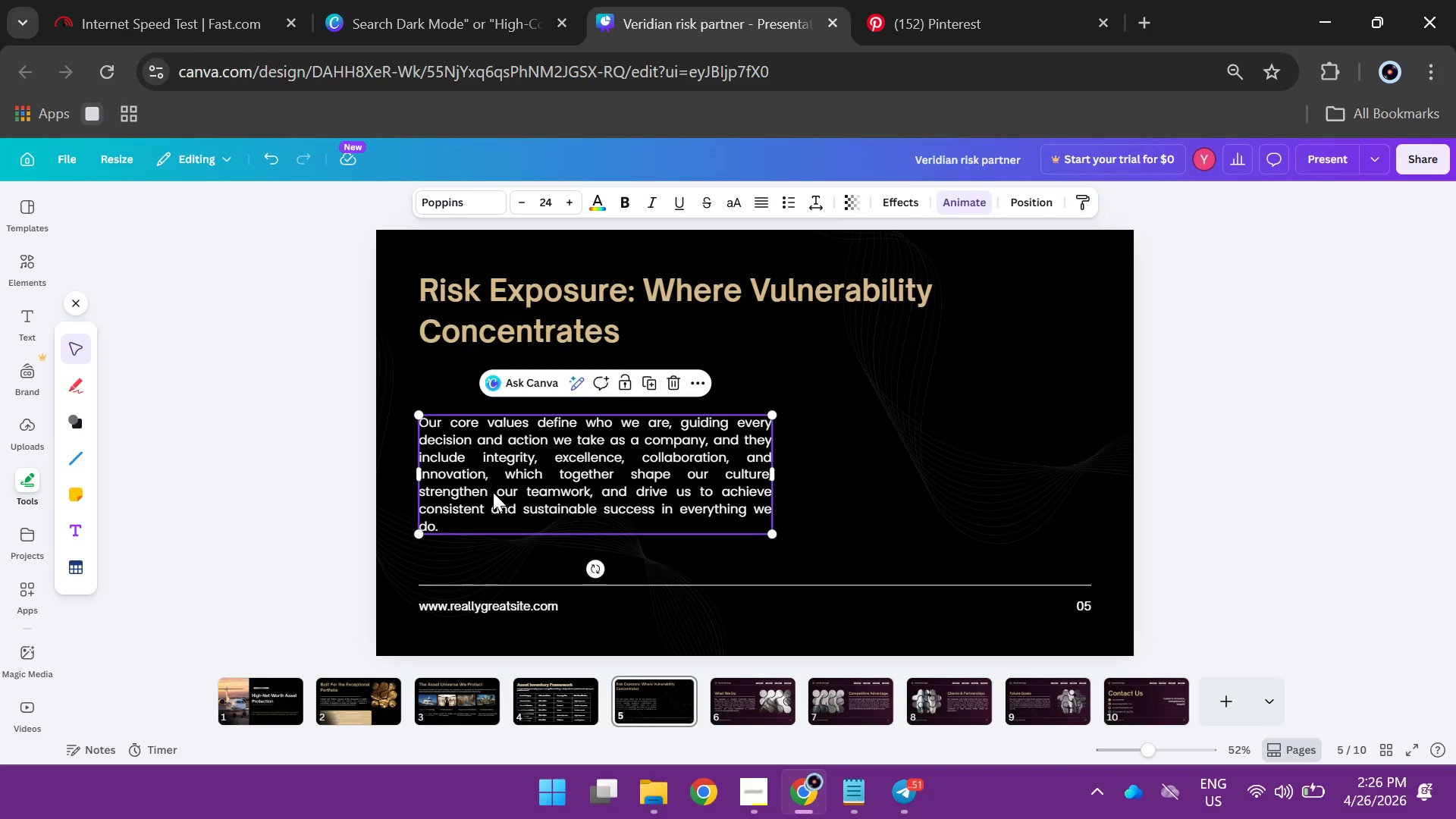 
left_click_drag(start_coordinate=[506, 497], to_coordinate=[504, 438])
 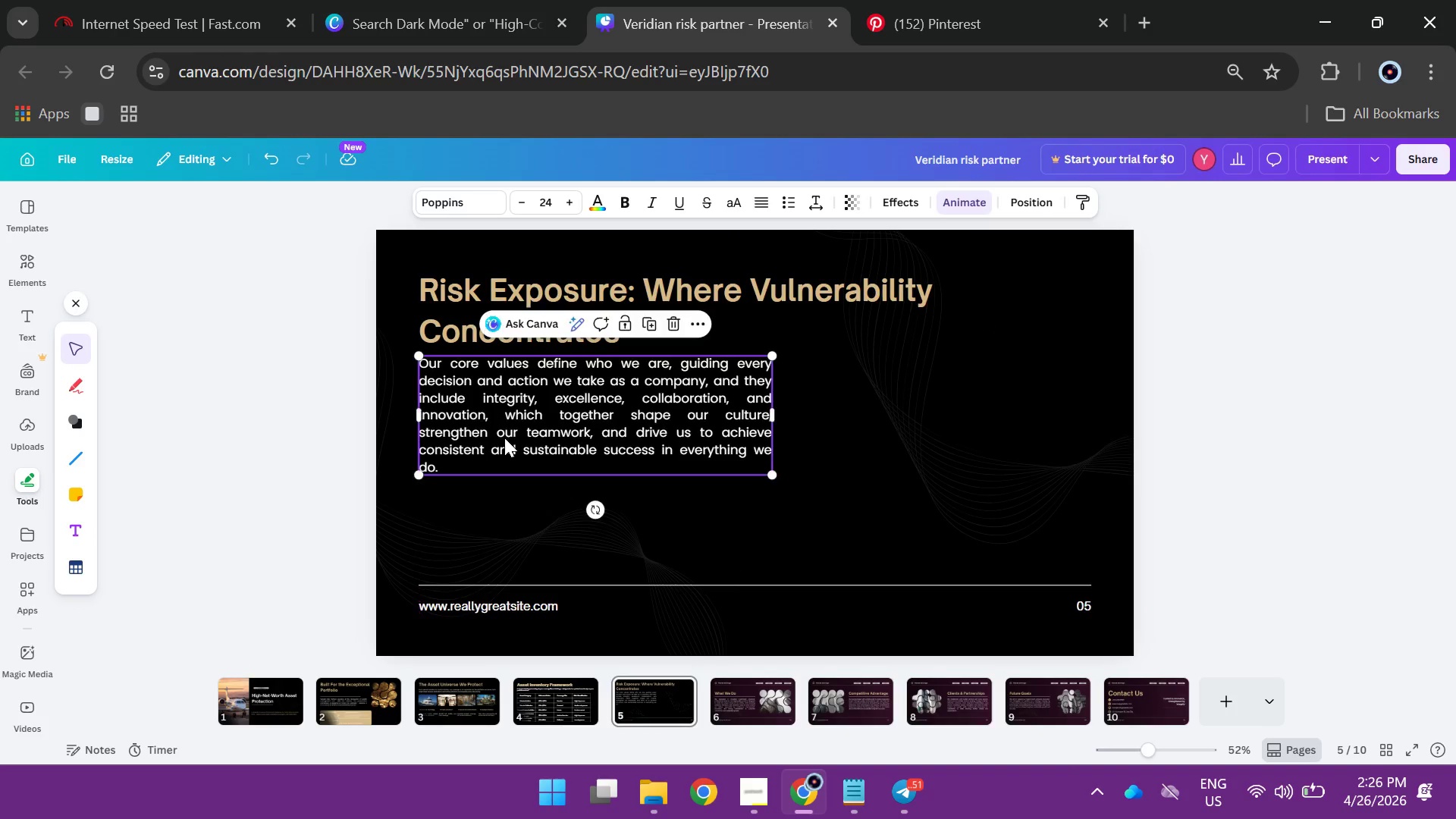 
left_click([504, 438])
 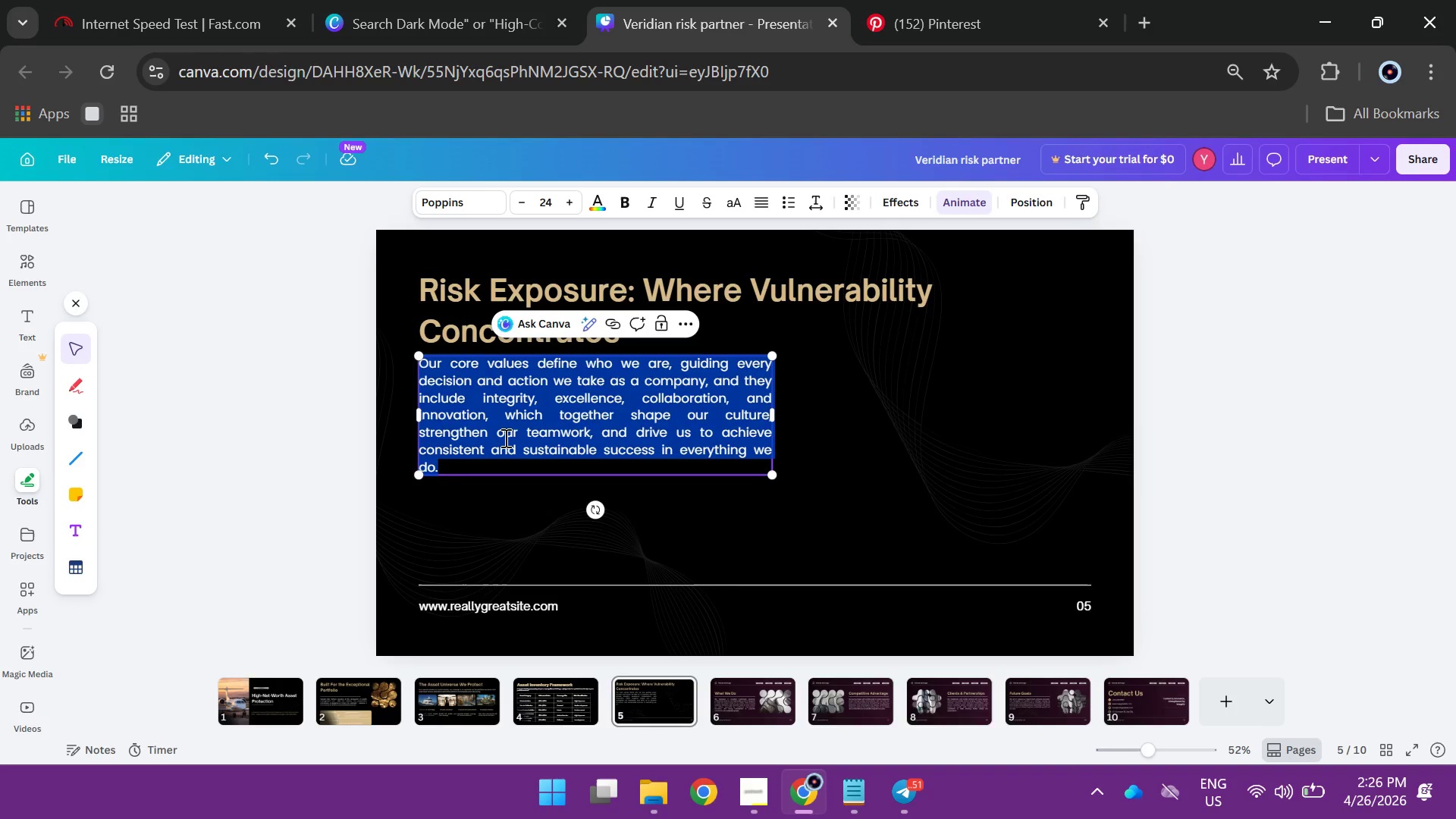 
type(OUr ri)
 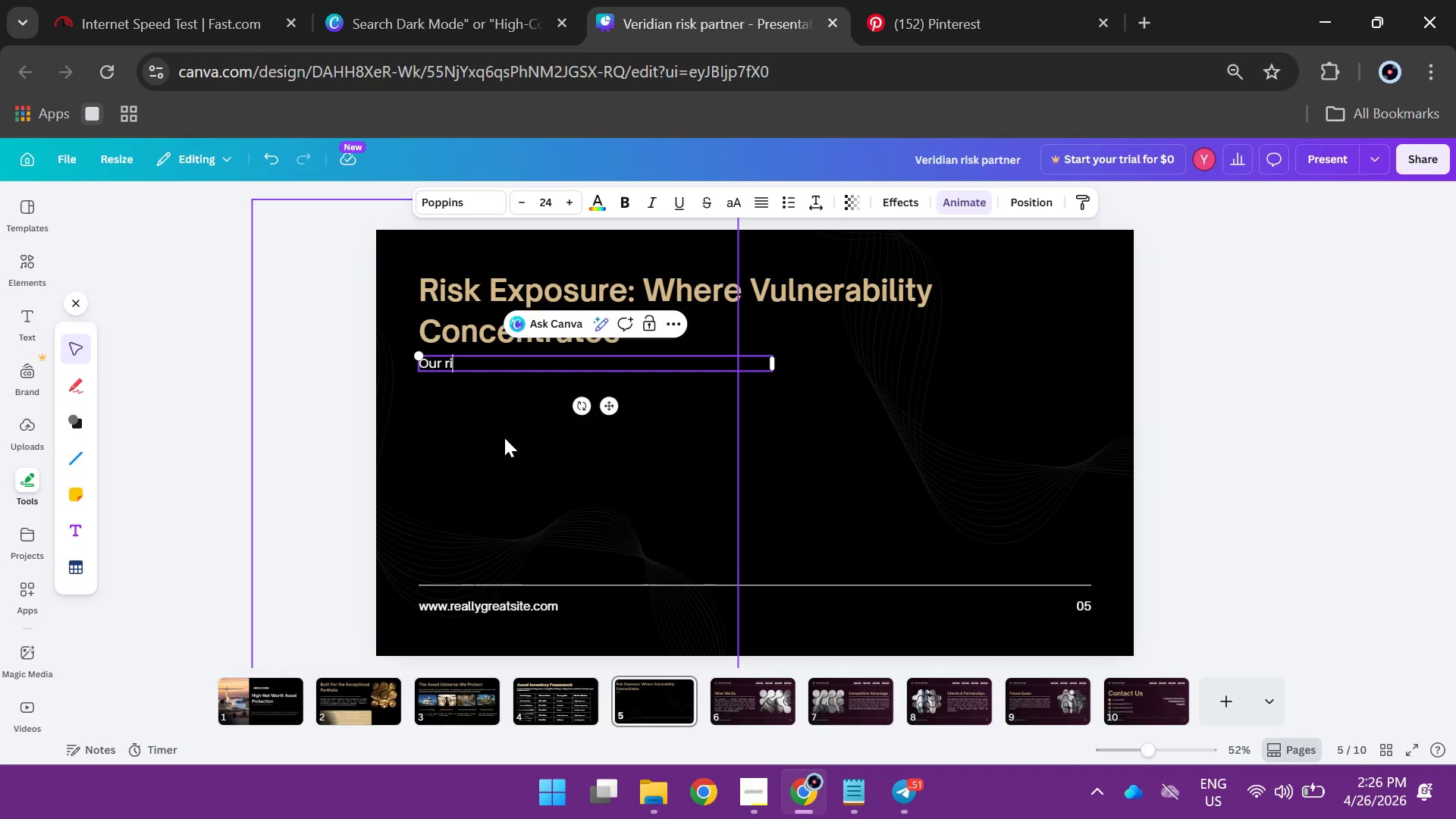 
wait(5.78)
 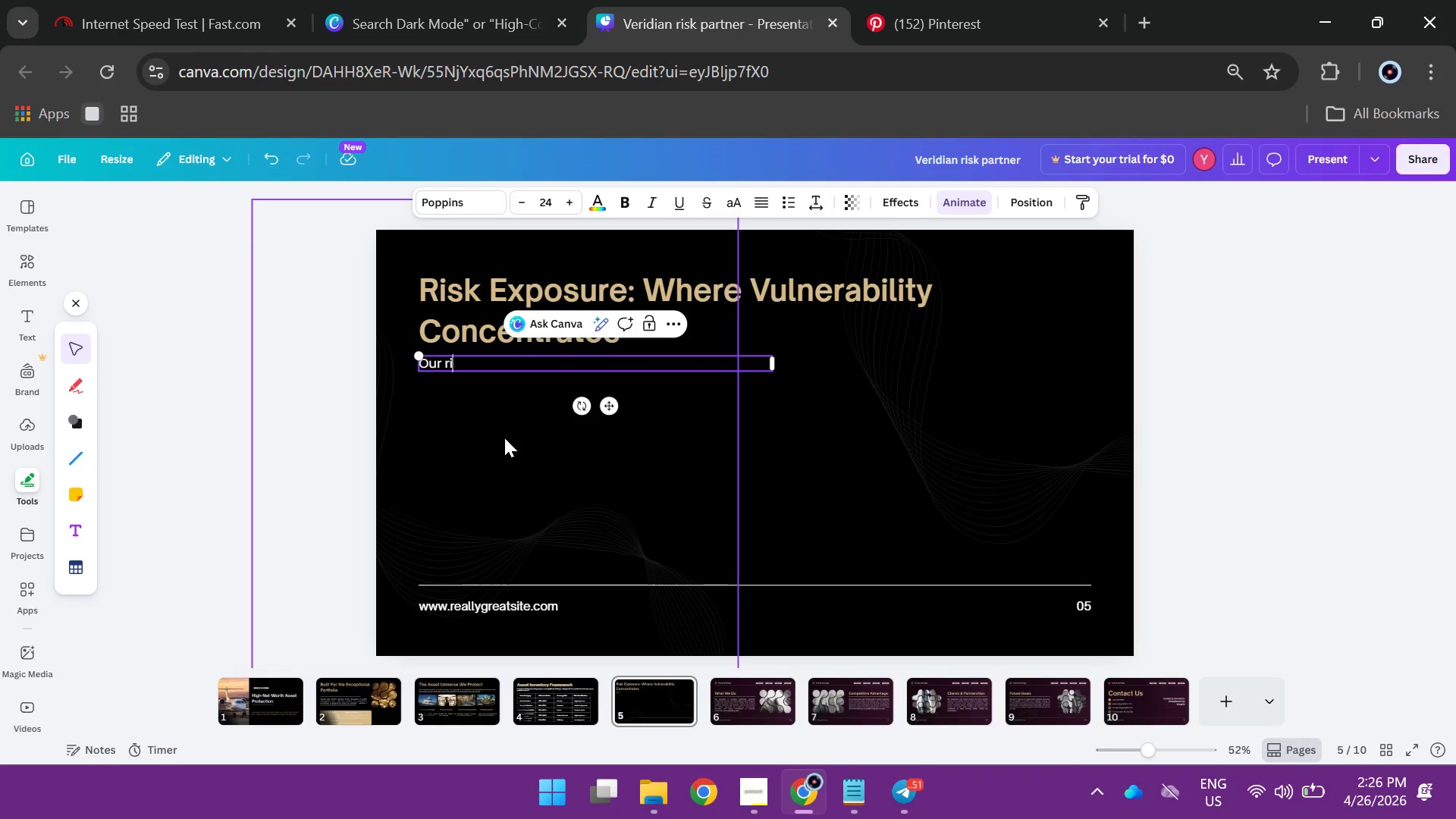 
type(sk heatmao )
key(Backspace)
key(Backspace)
type(p transa)
key(Backspace)
type(lates complec e)
key(Backspace)
key(Backspace)
key(Backspace)
type(x exposure)
 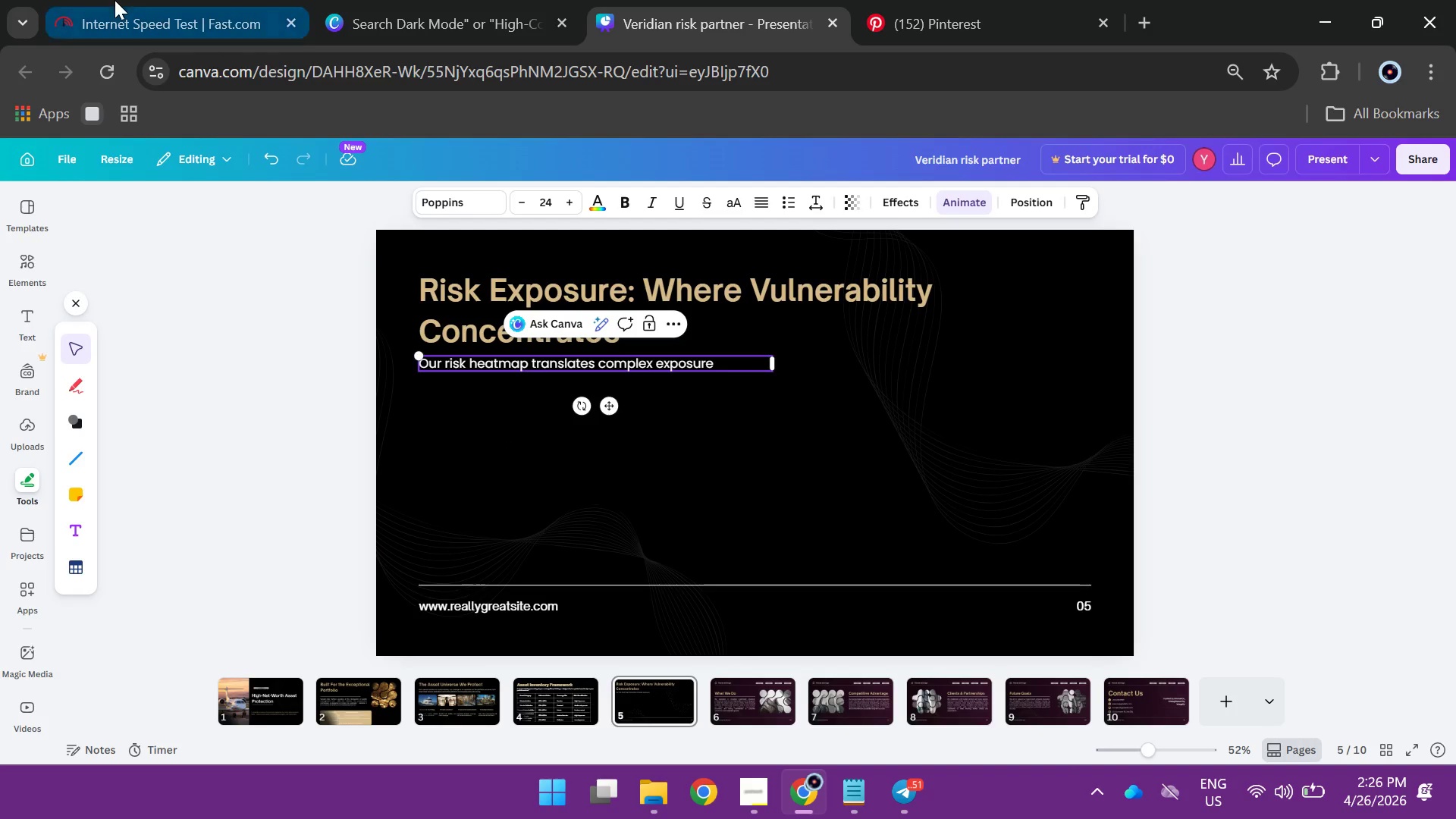 
left_click([115, 0])
 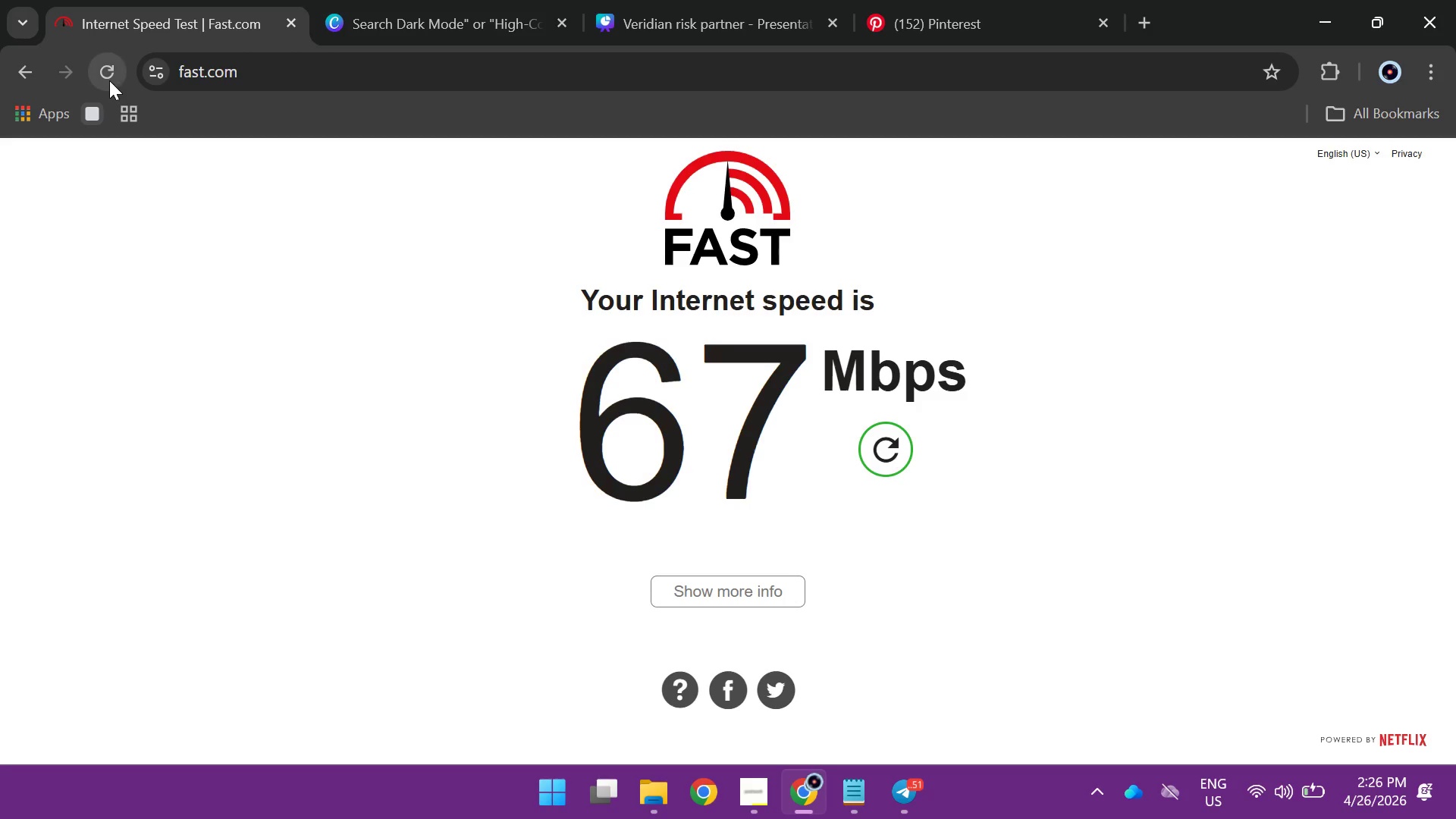 
left_click([109, 78])
 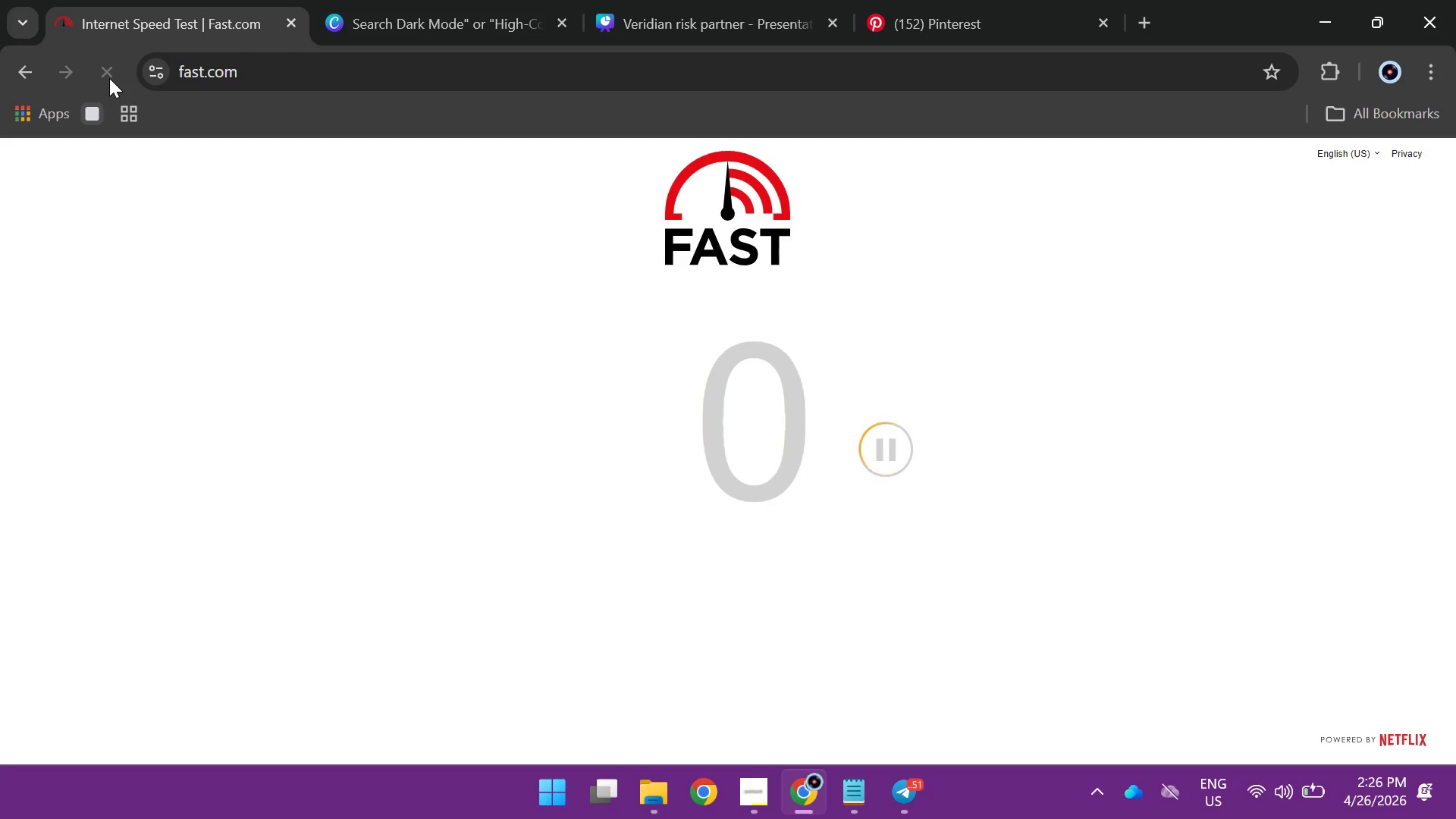 
mouse_move([444, 13])
 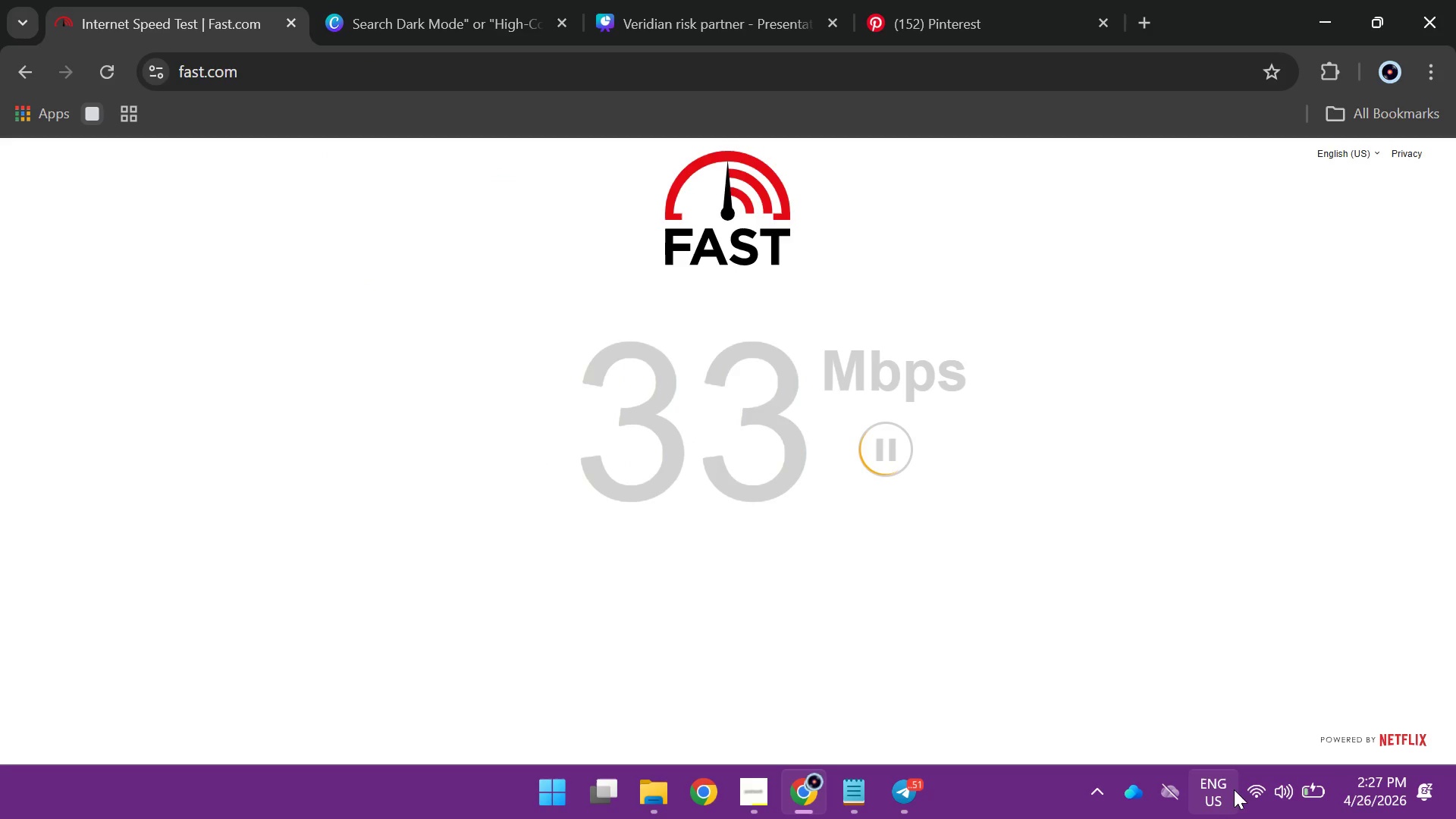 
mouse_move([1222, 765])
 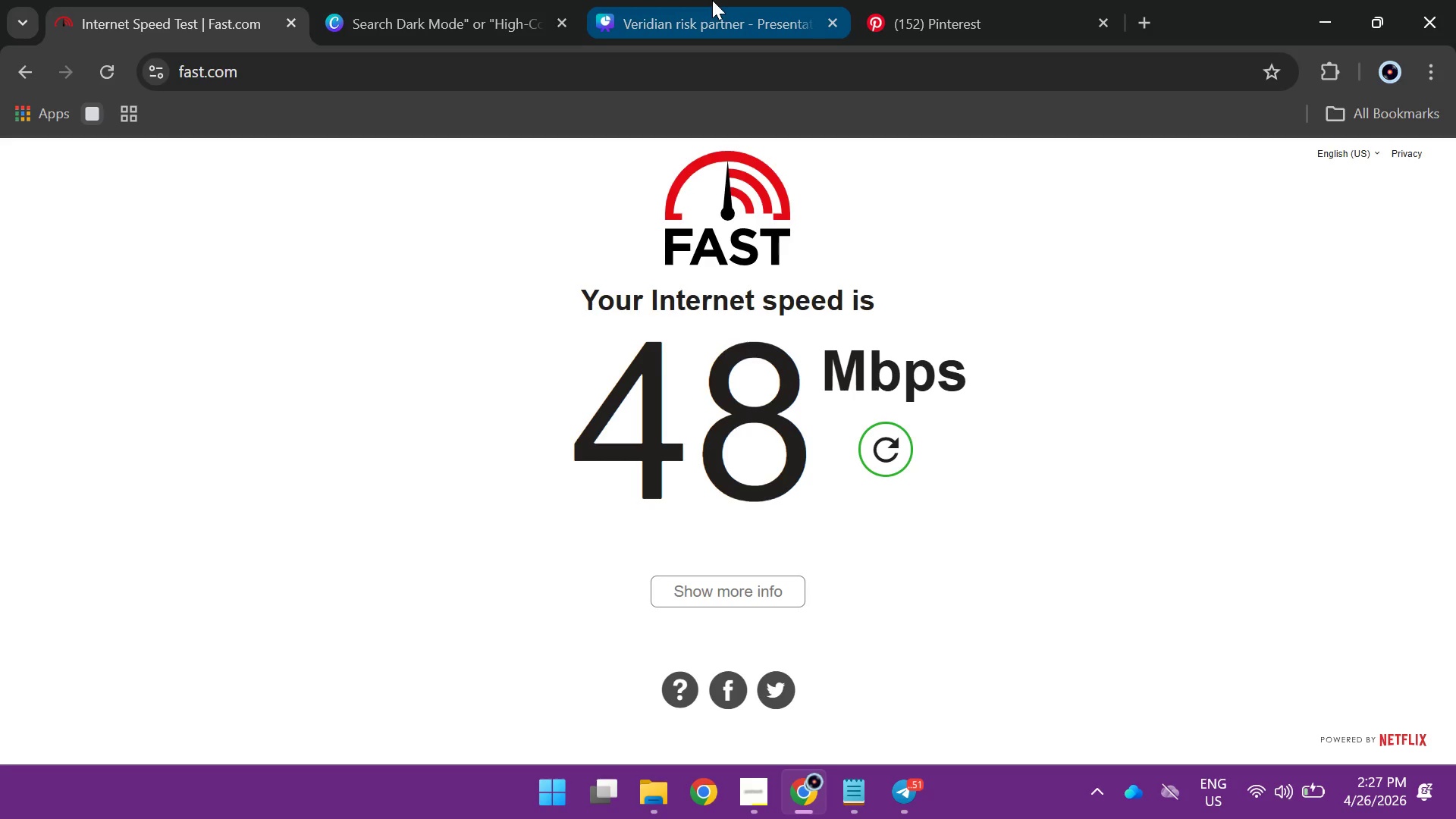 
left_click([708, 3])
 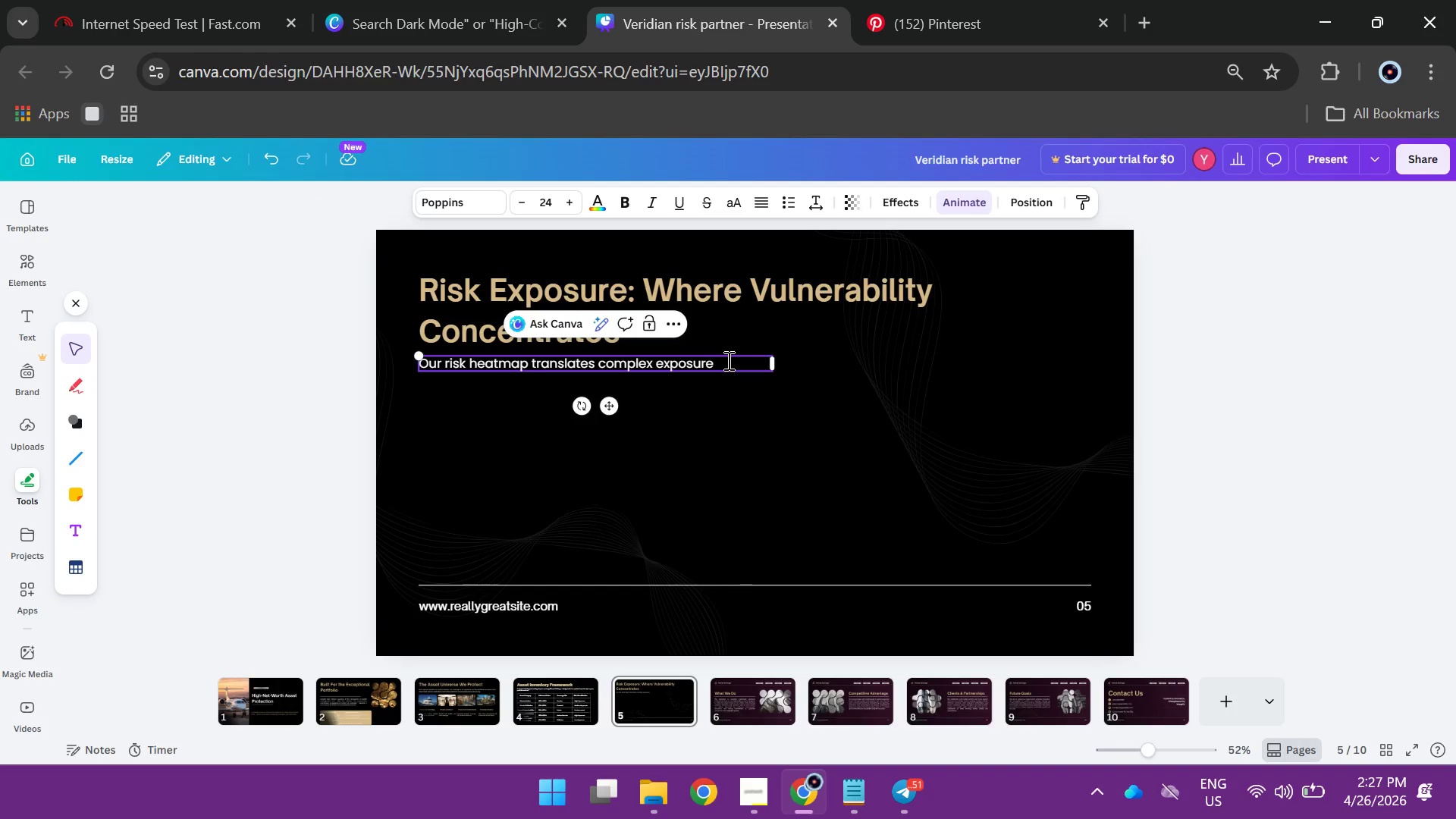 
type( complex exposur)
key(Backspace)
key(Backspace)
type(re data inti an int)
 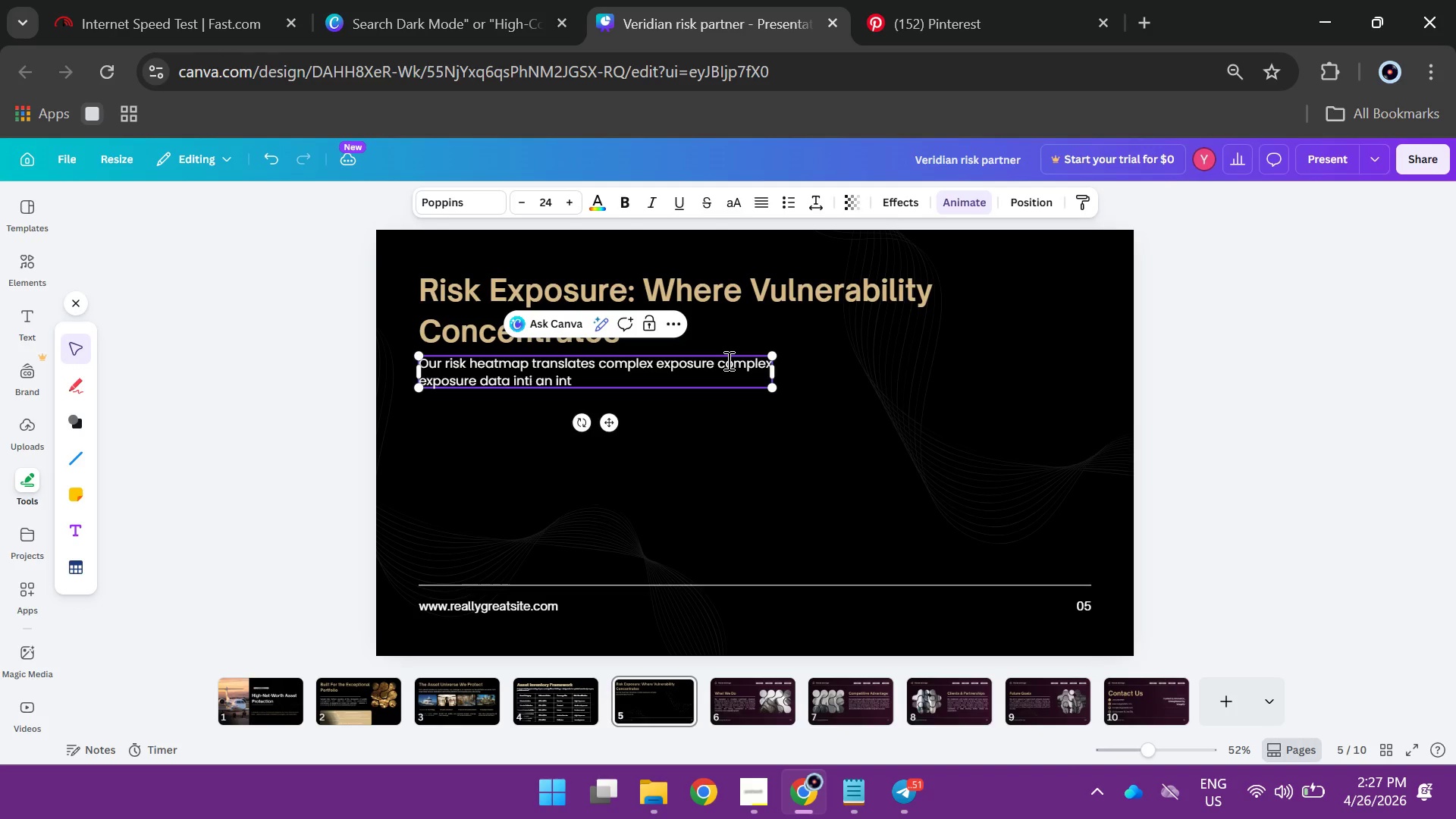 
wait(12.16)
 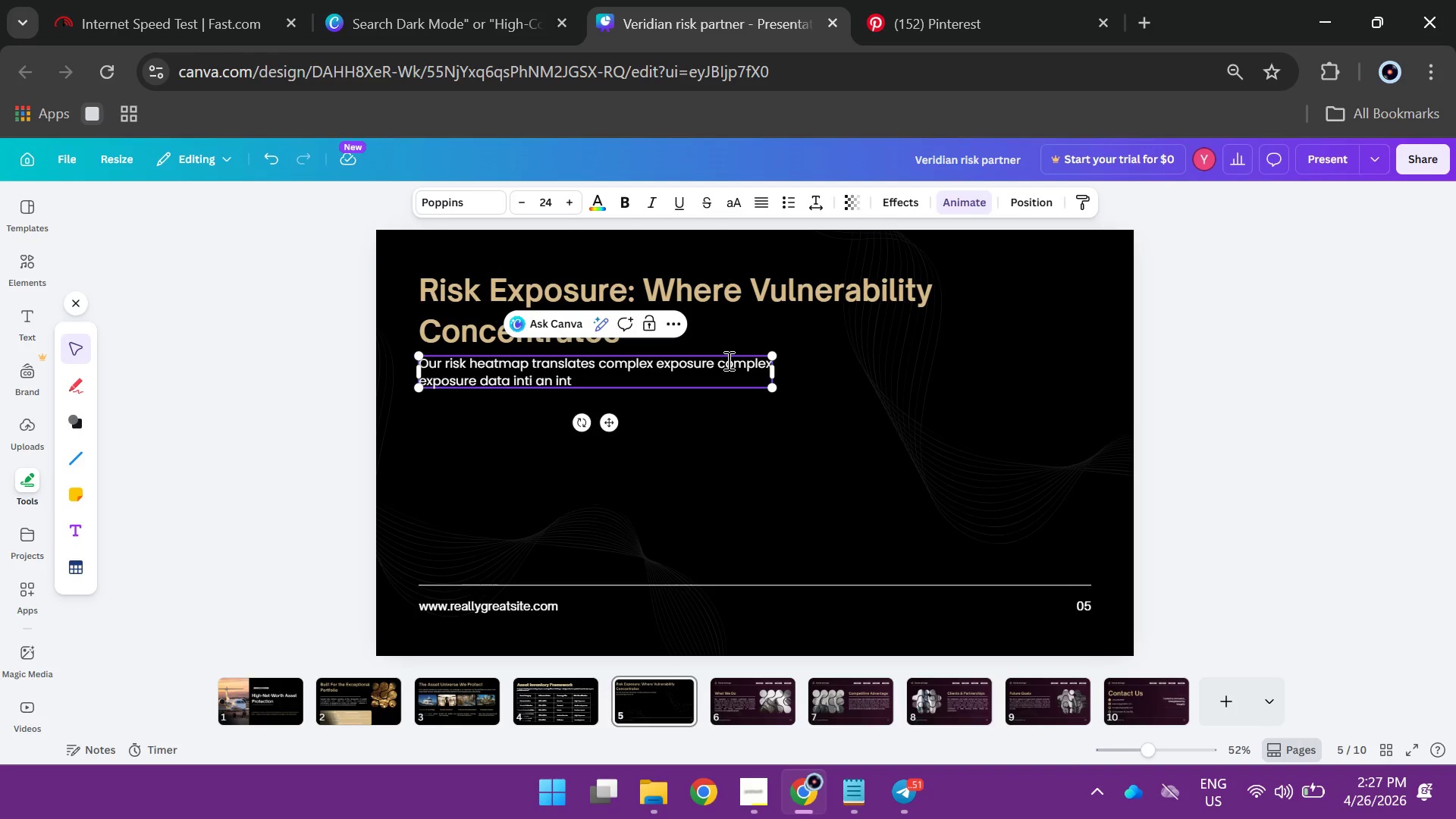 
type(utive visula)
key(Backspace)
key(Backspace)
key(Backspace)
key(Backspace)
key(Backspace)
key(Backspace)
key(Backspace)
key(Backspace)
key(Backspace)
key(Backspace)
key(Backspace)
 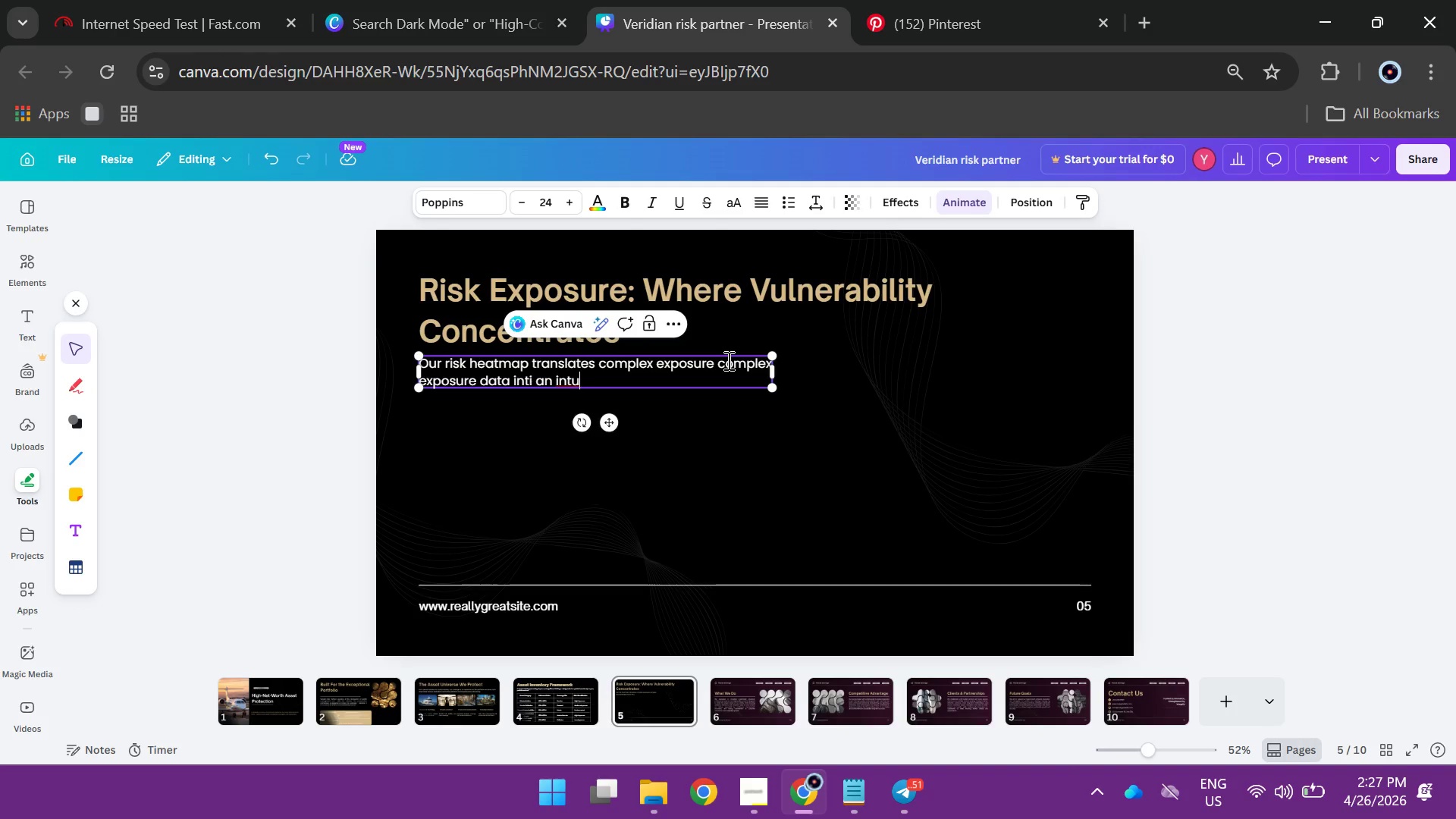 
type(itive visual hiera)
 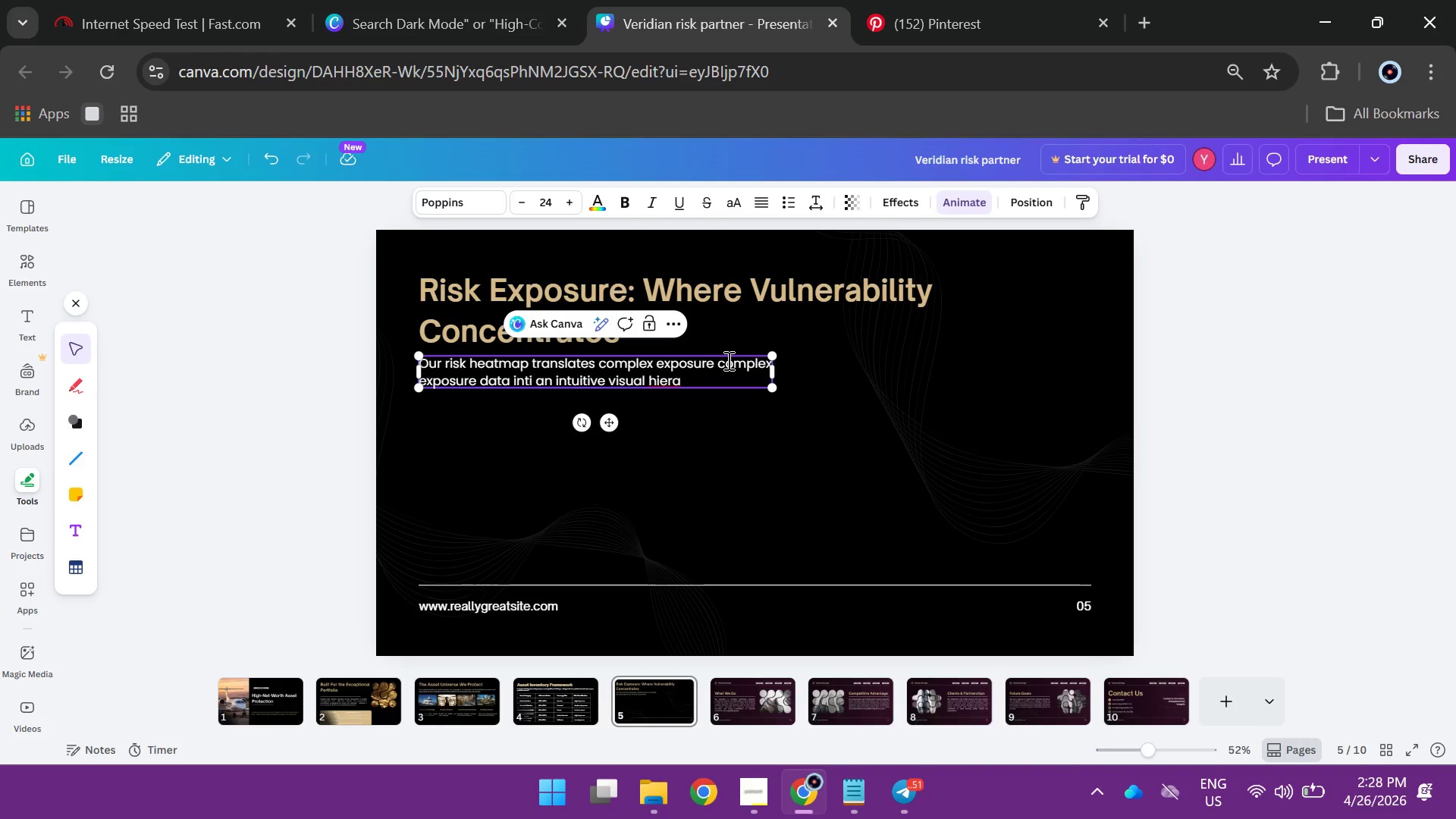 
type(e)
key(Backspace)
type(rchy )
 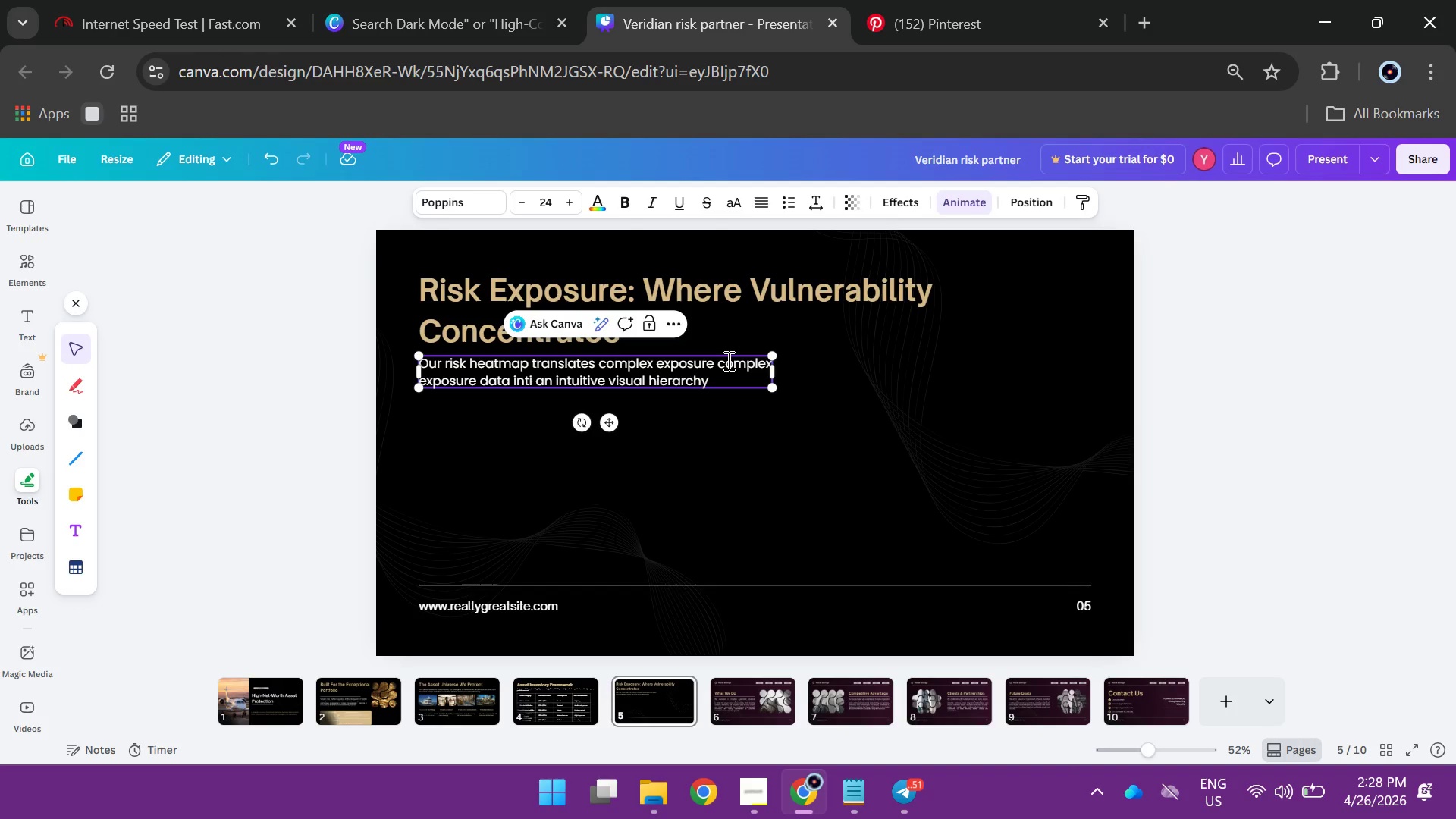 
type(- enabling brokers and clients a)
key(Backspace)
type(to pro)
key(Backspace)
key(Backspace)
type(ri)
 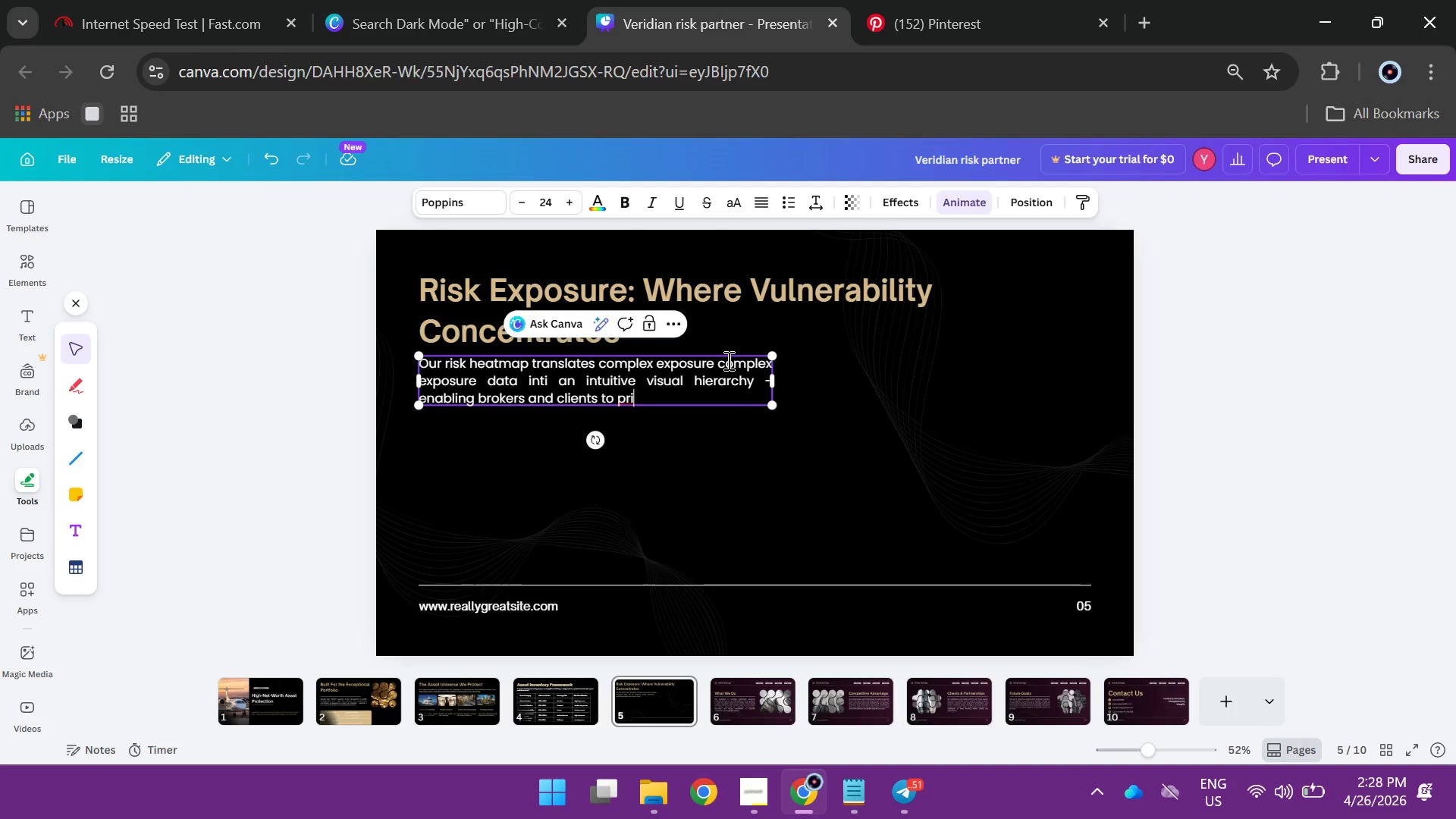 
wait(5.81)
 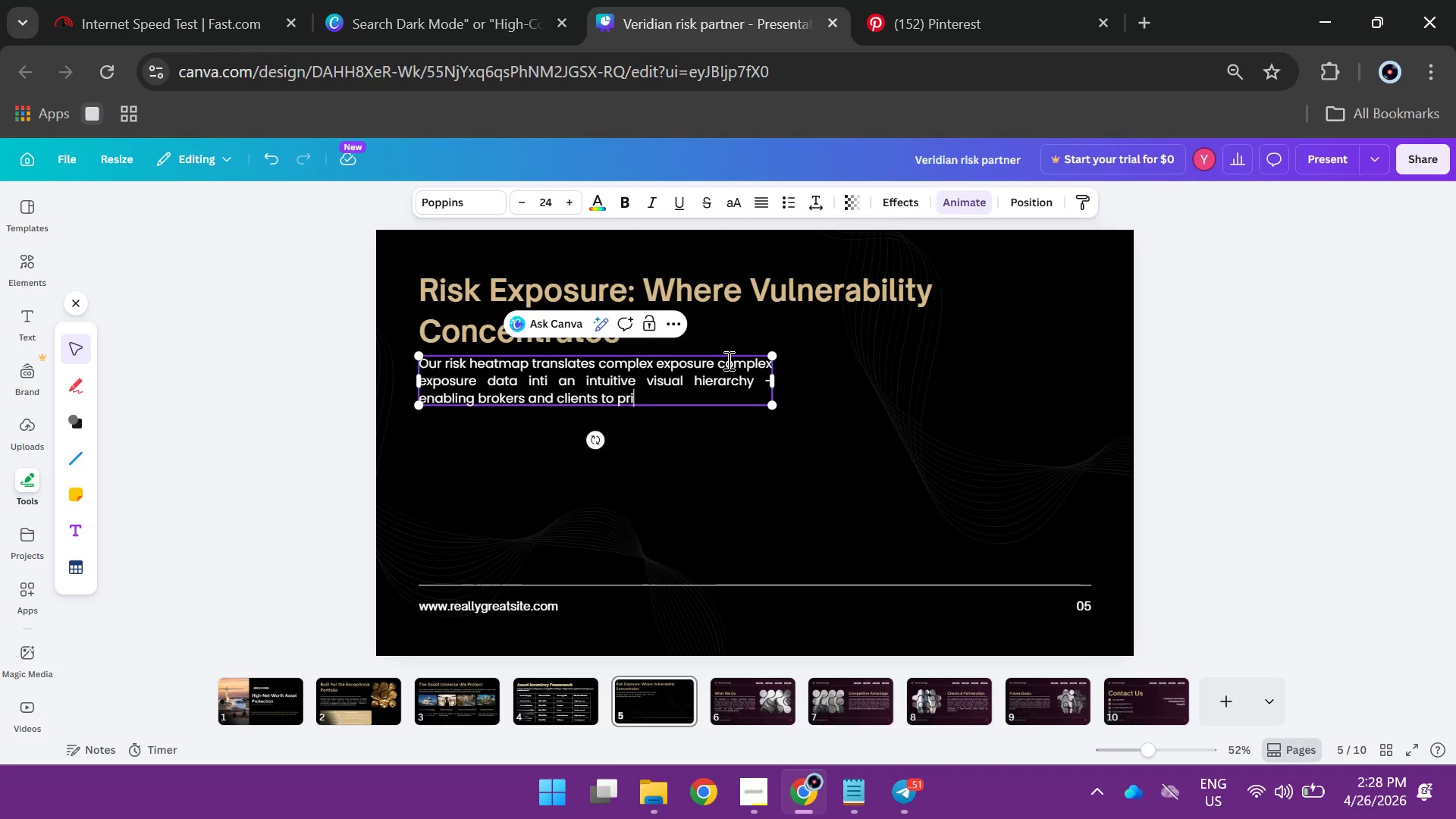 
type(oritize coverage di)
key(Backspace)
type(ec)
 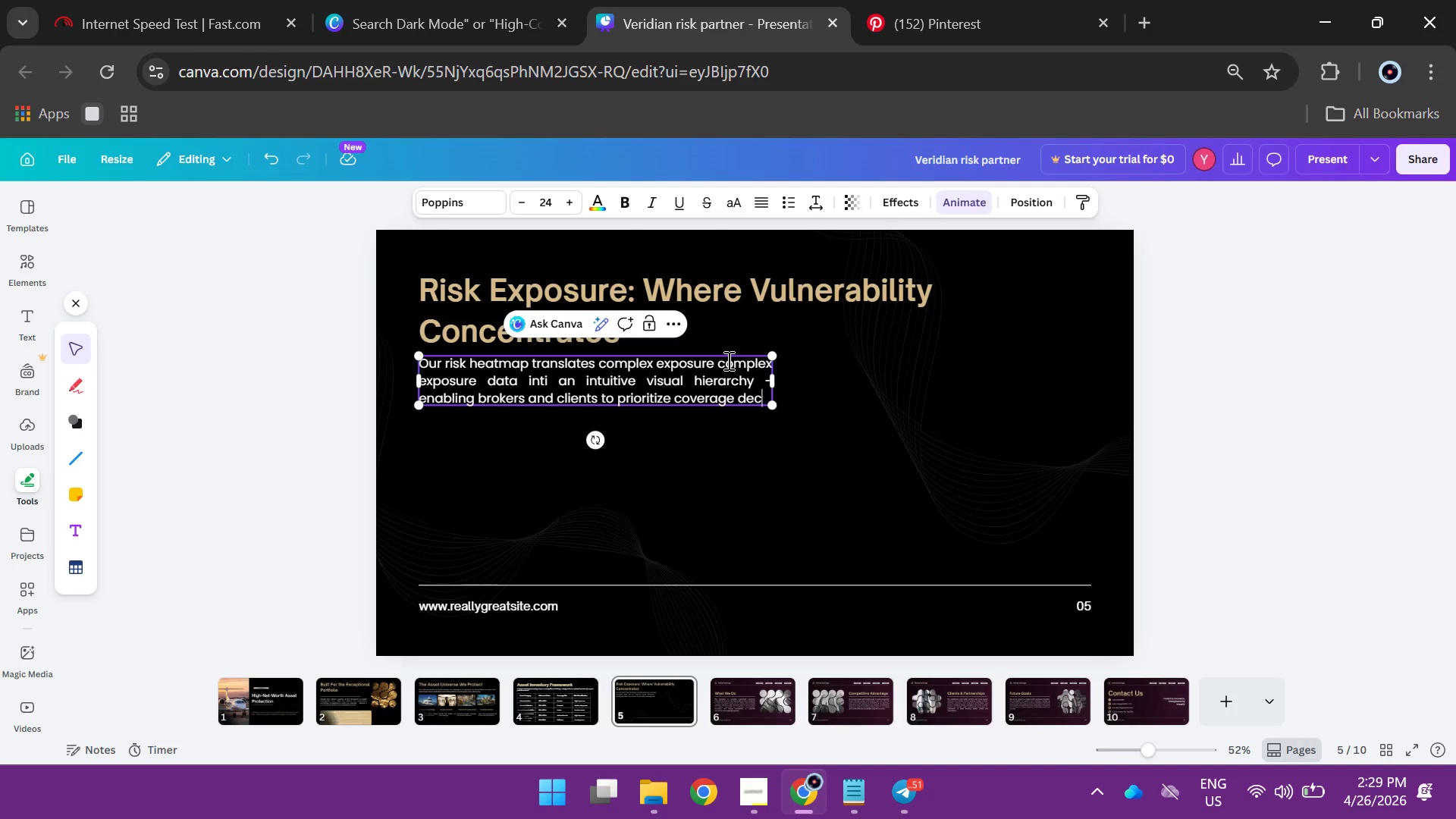 
key(I)
 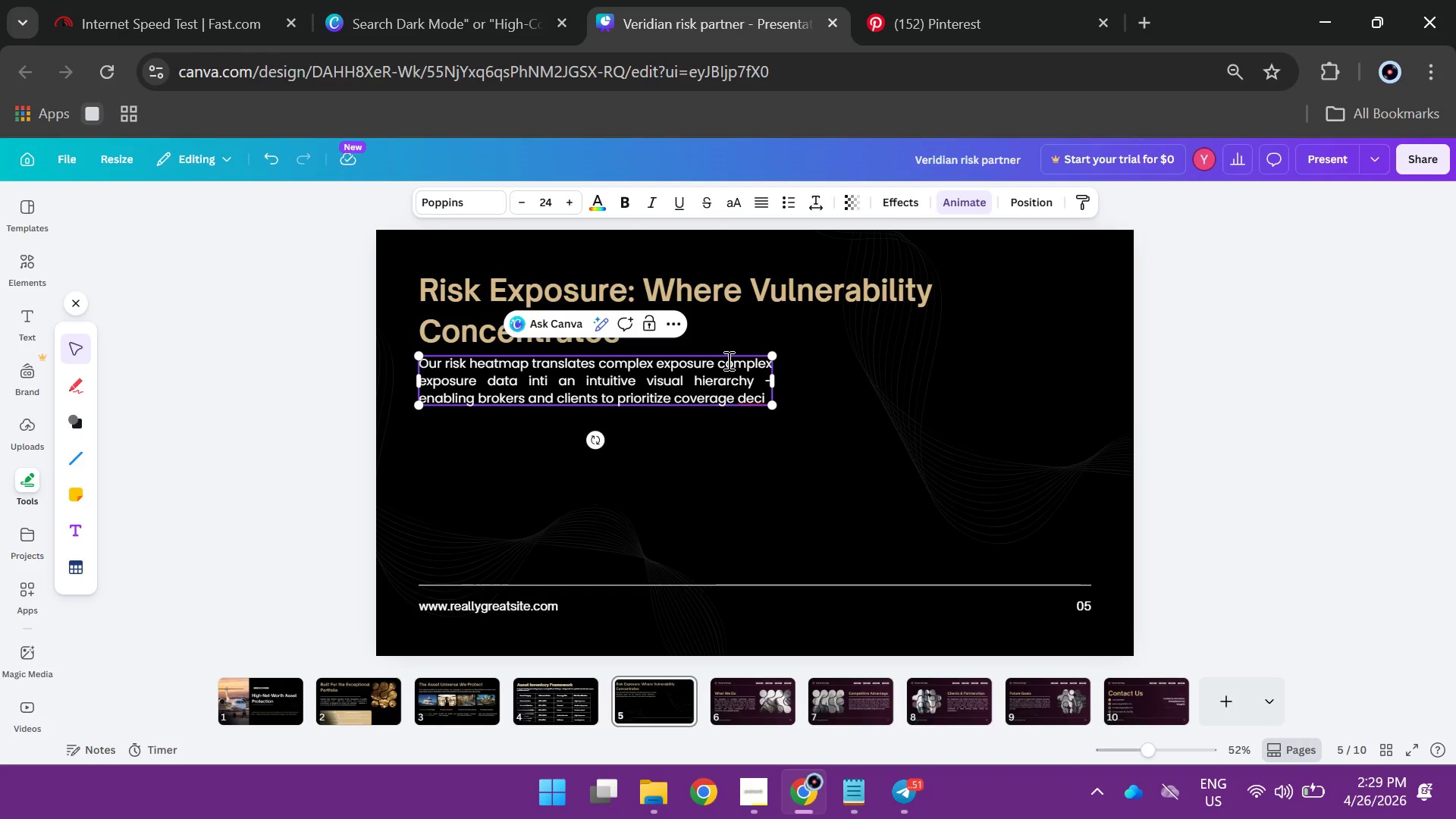 
type(sions)
 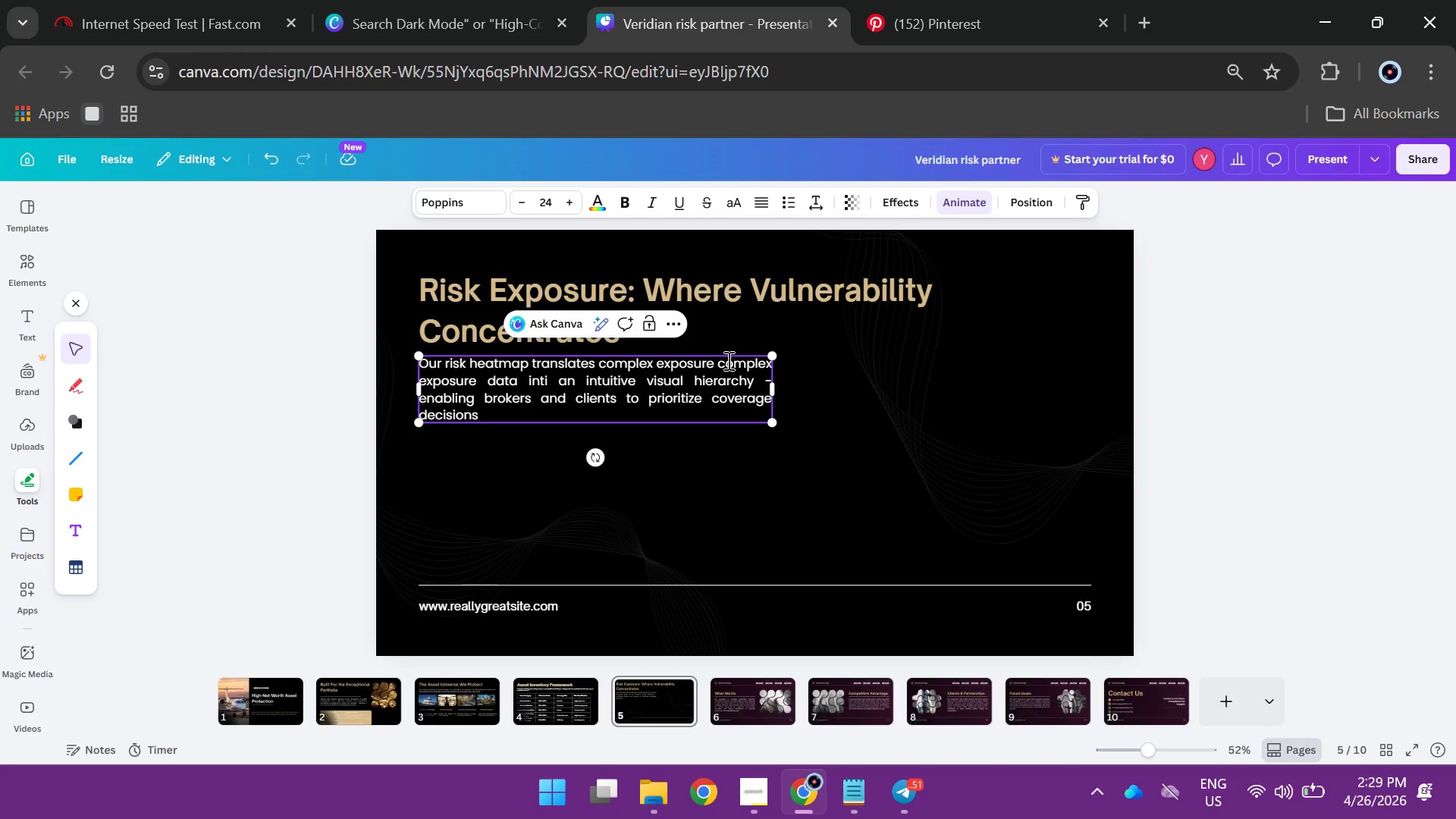 
wait(10.02)
 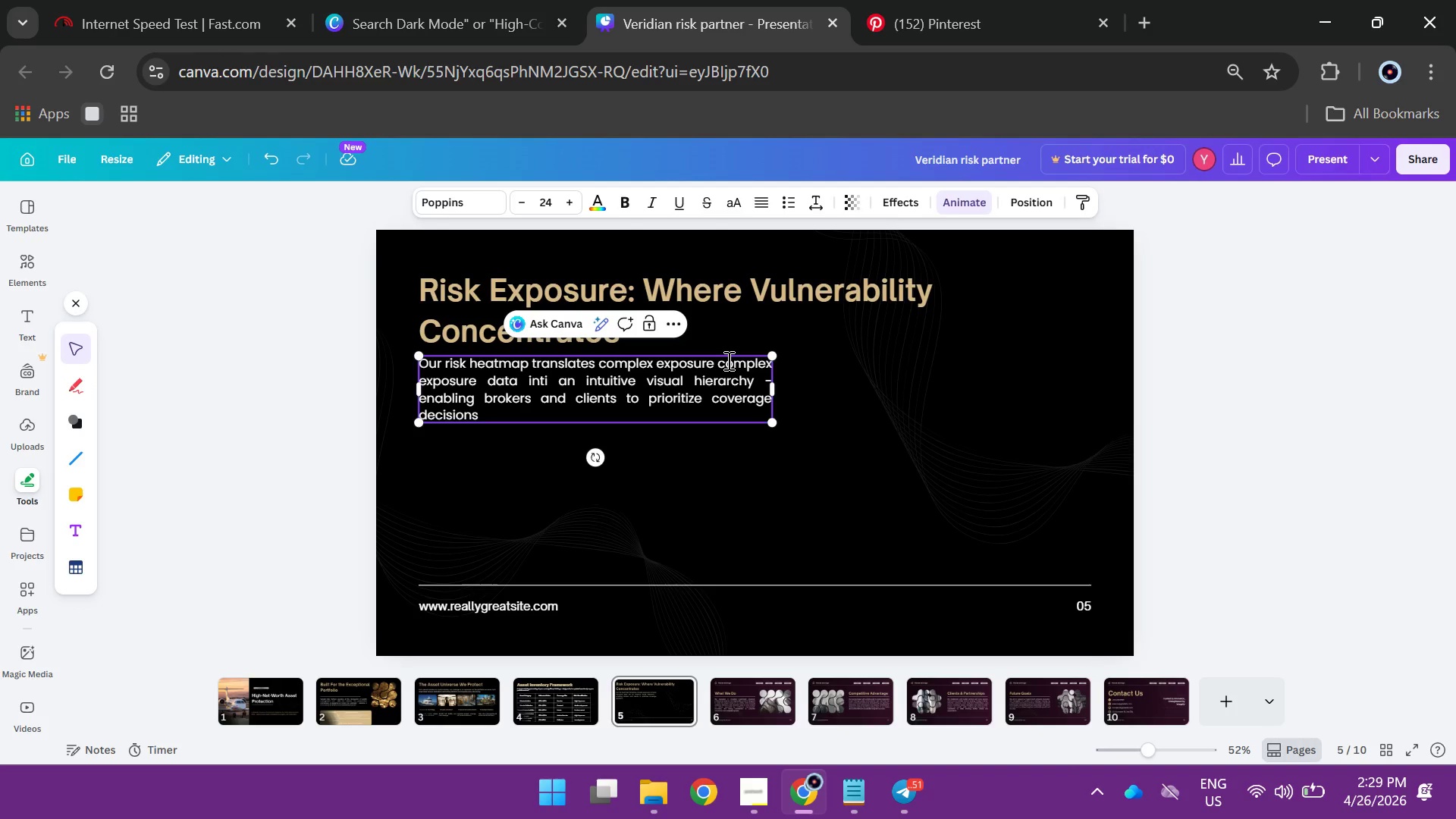 
type( with clarity and confidence.)
 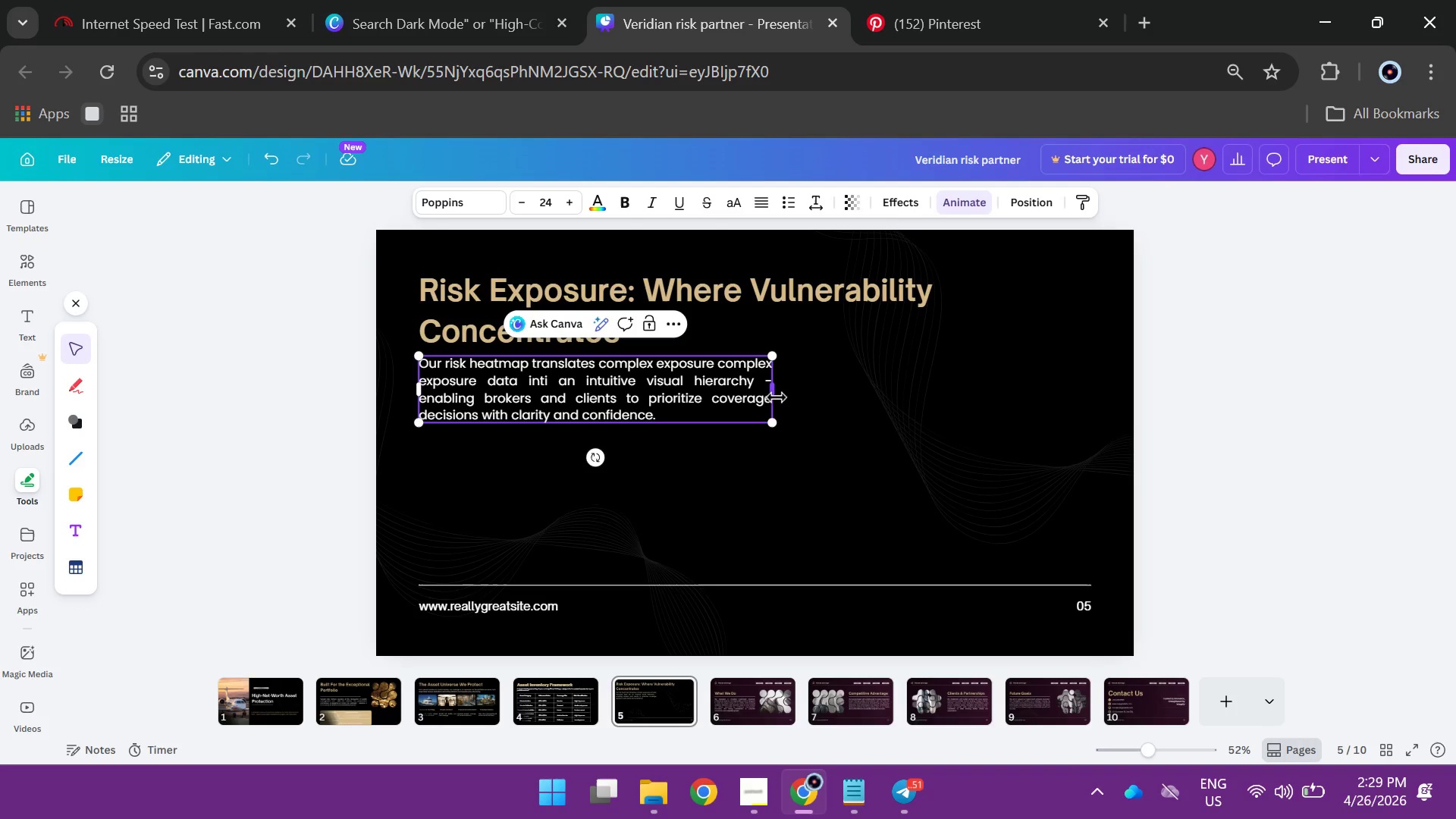 
left_click_drag(start_coordinate=[777, 394], to_coordinate=[786, 396])
 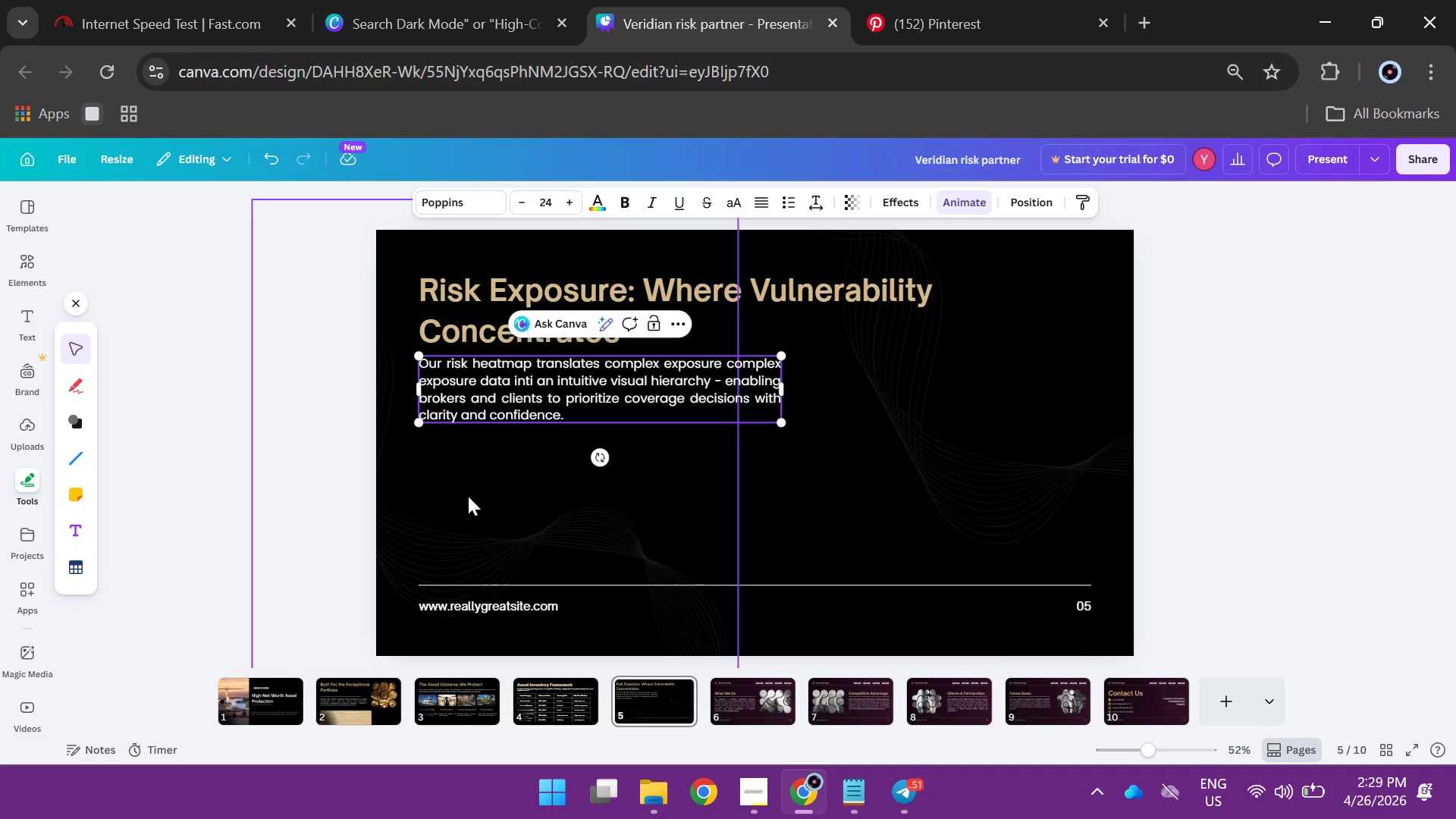 
left_click([468, 496])
 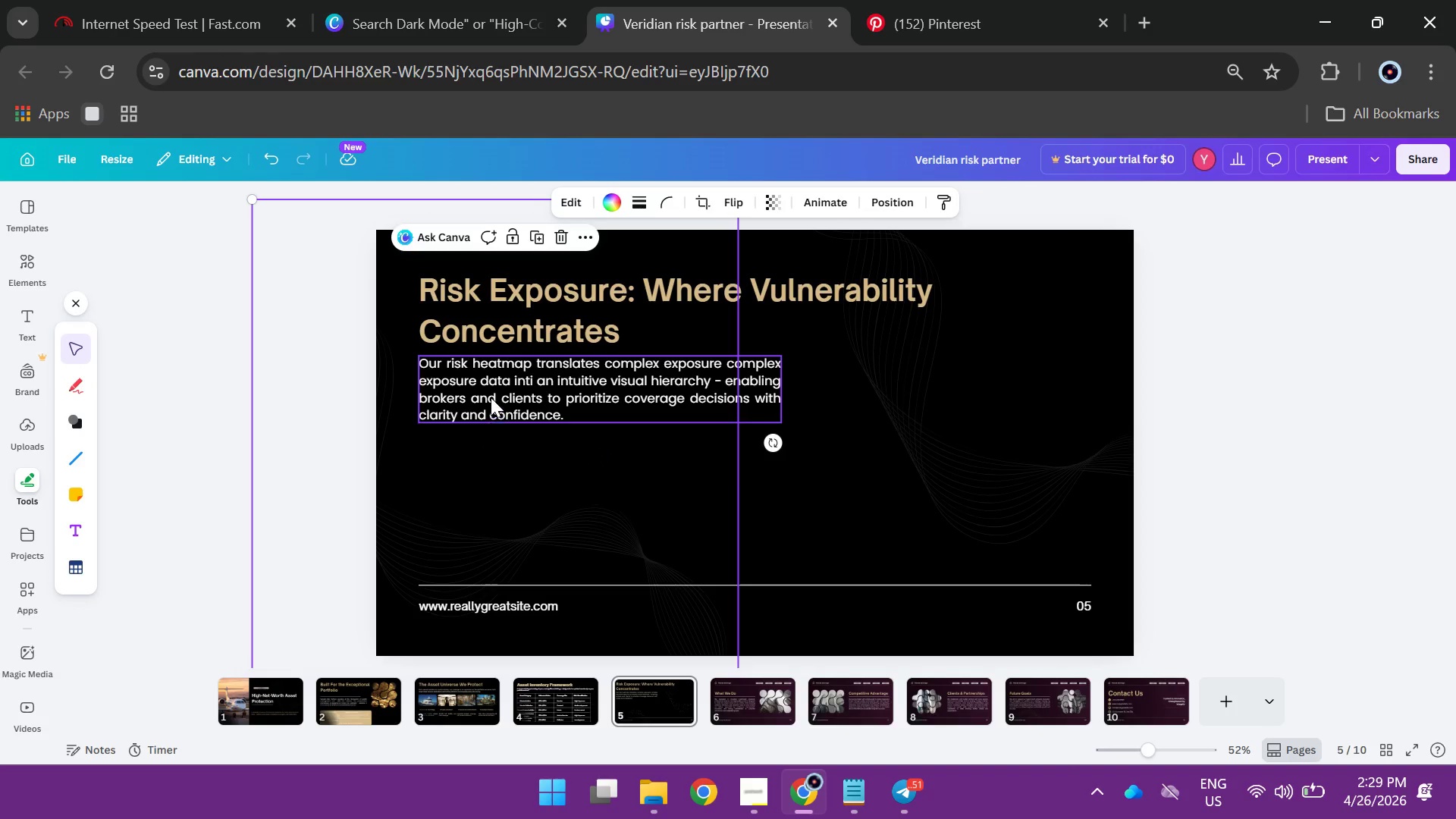 
left_click_drag(start_coordinate=[491, 395], to_coordinate=[492, 416])
 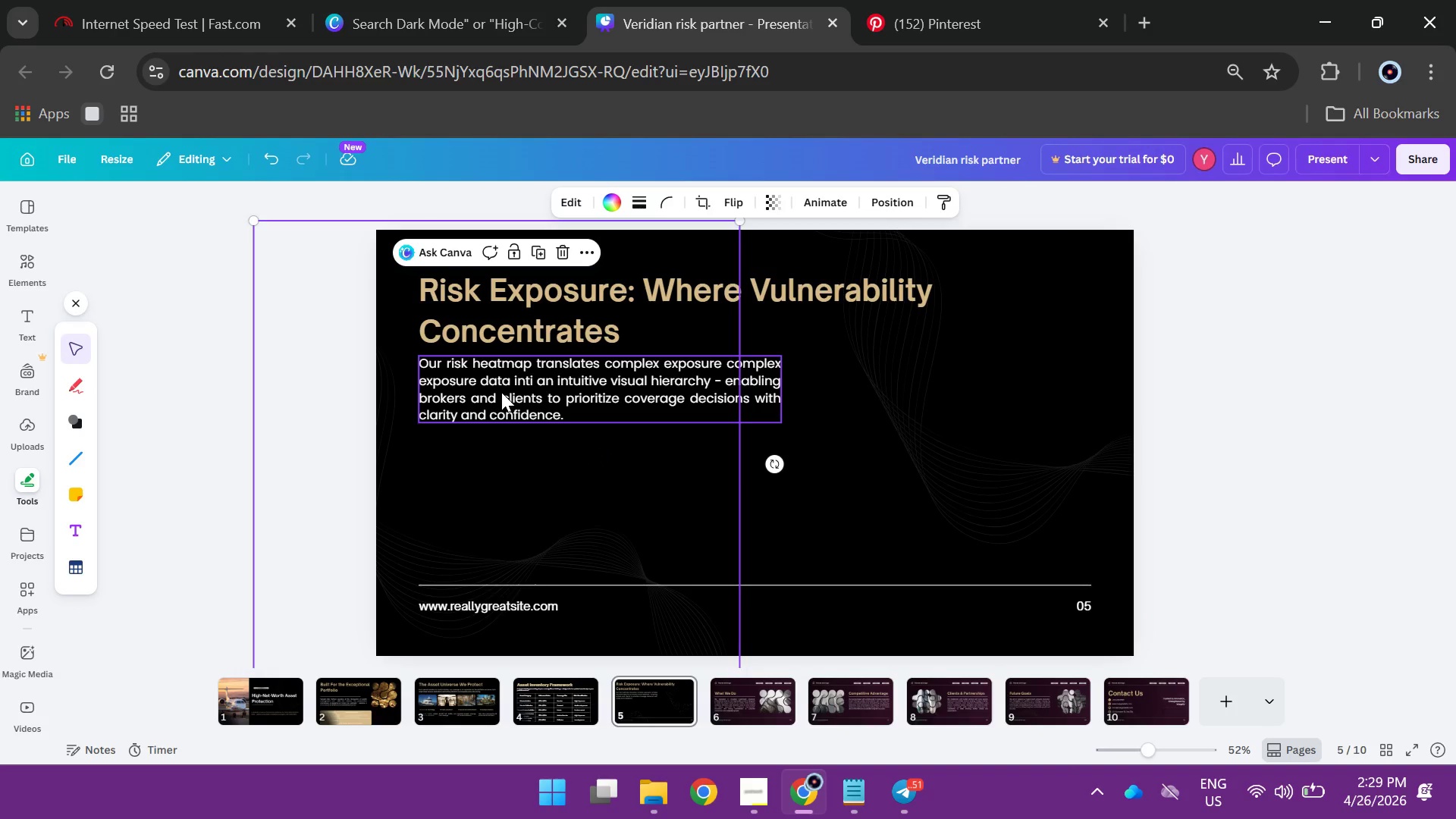 
left_click([501, 392])
 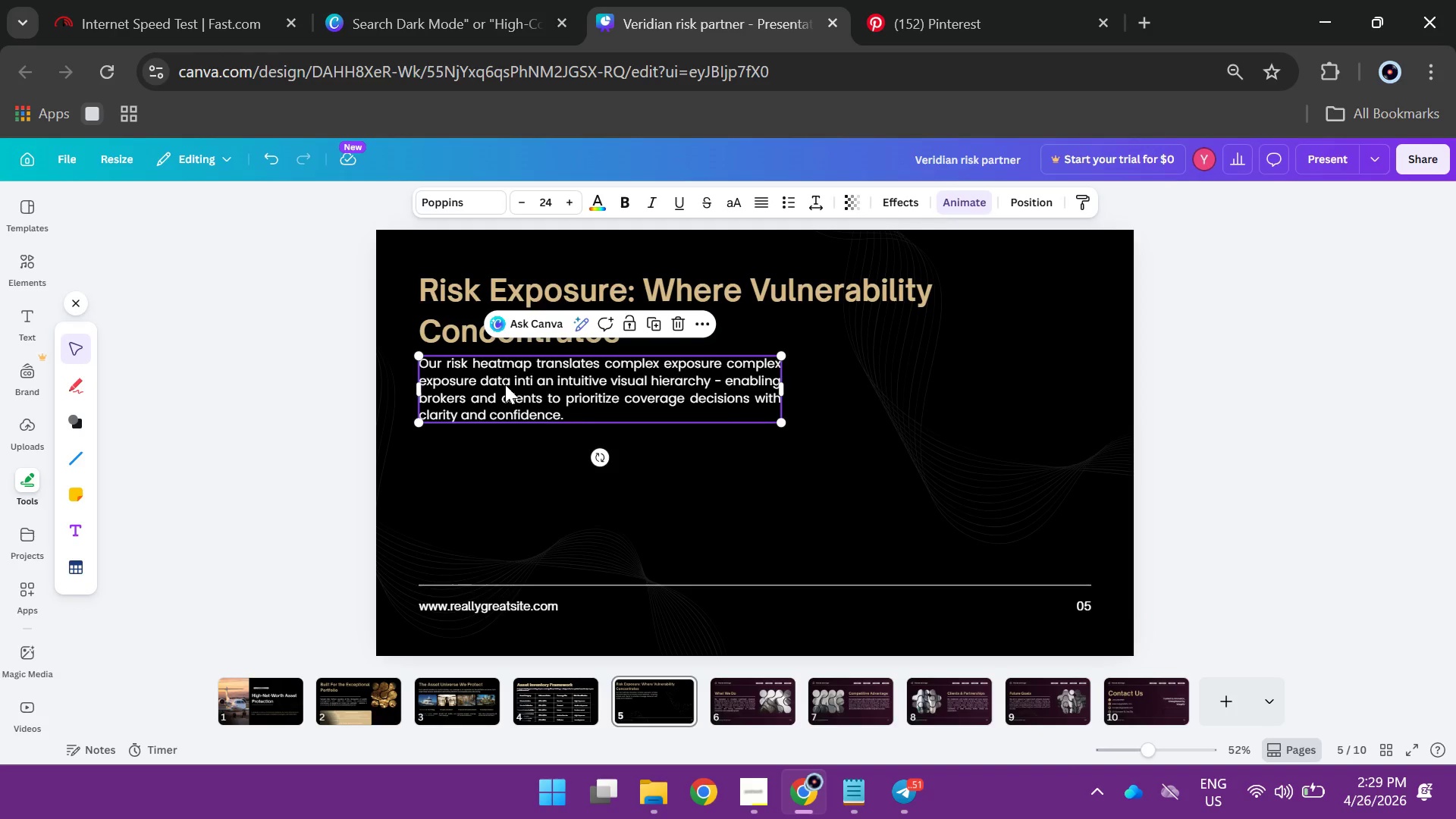 
left_click_drag(start_coordinate=[505, 384], to_coordinate=[504, 419])
 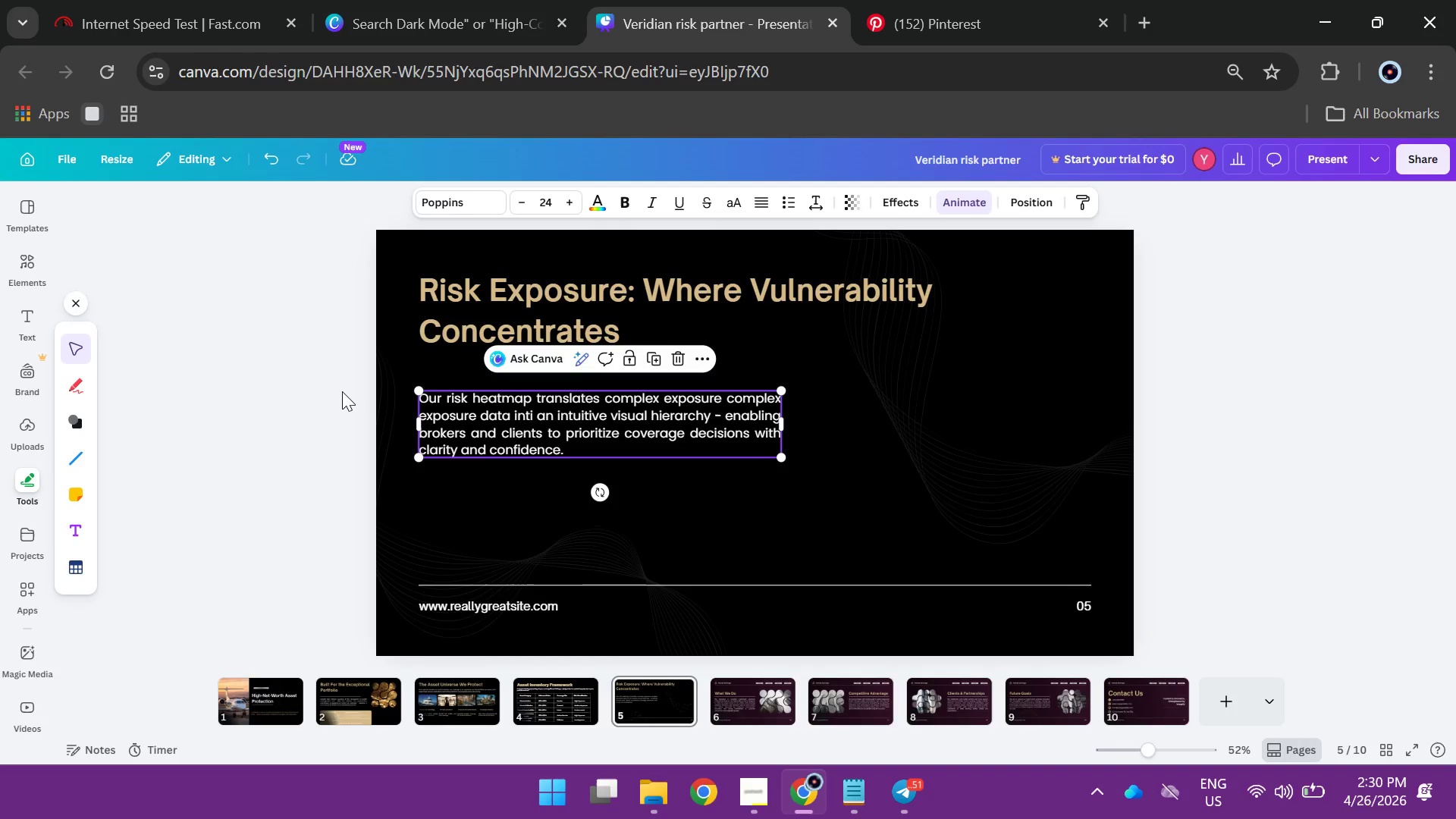 
wait(33.23)
 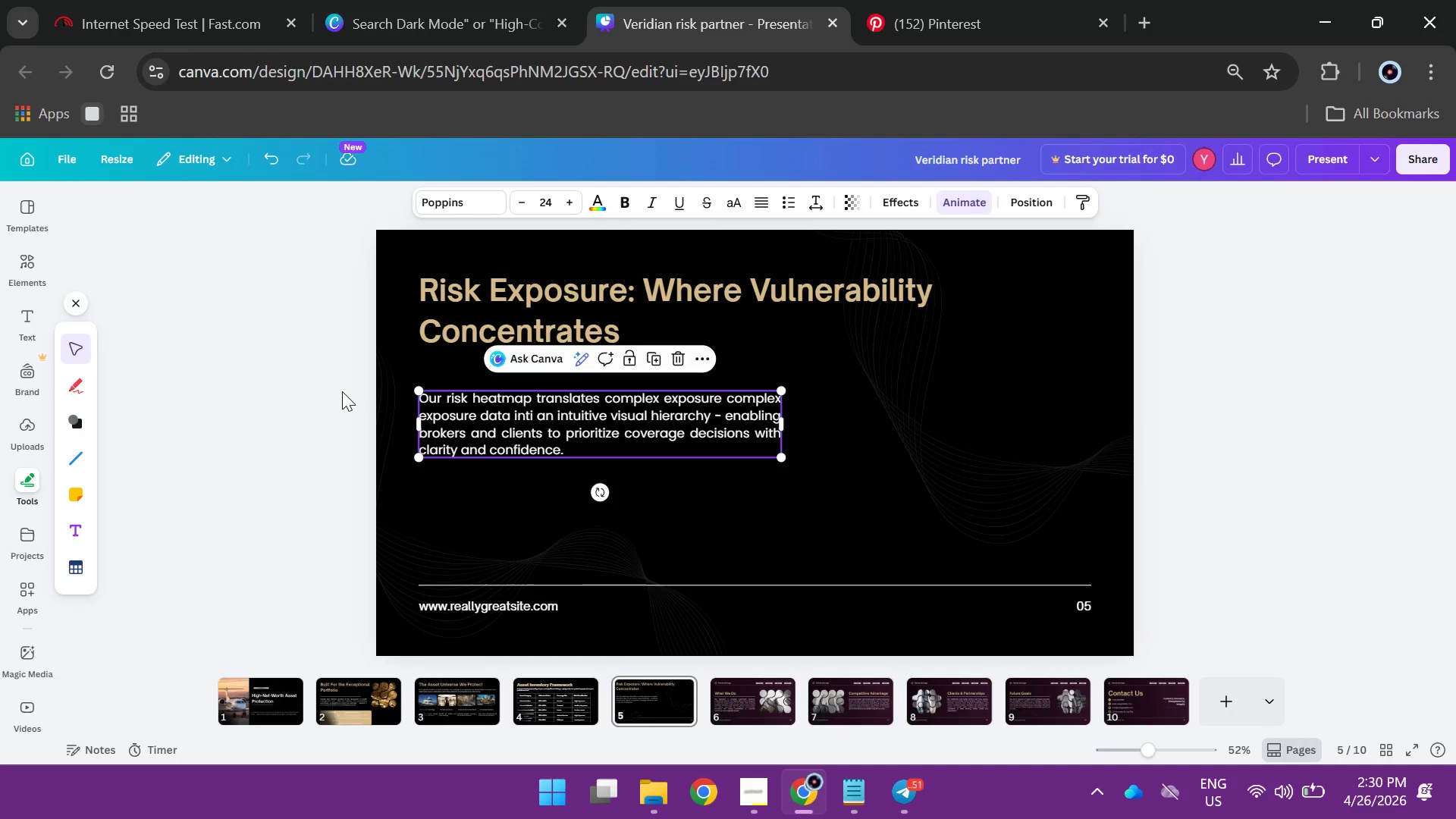 
left_click([684, 704])